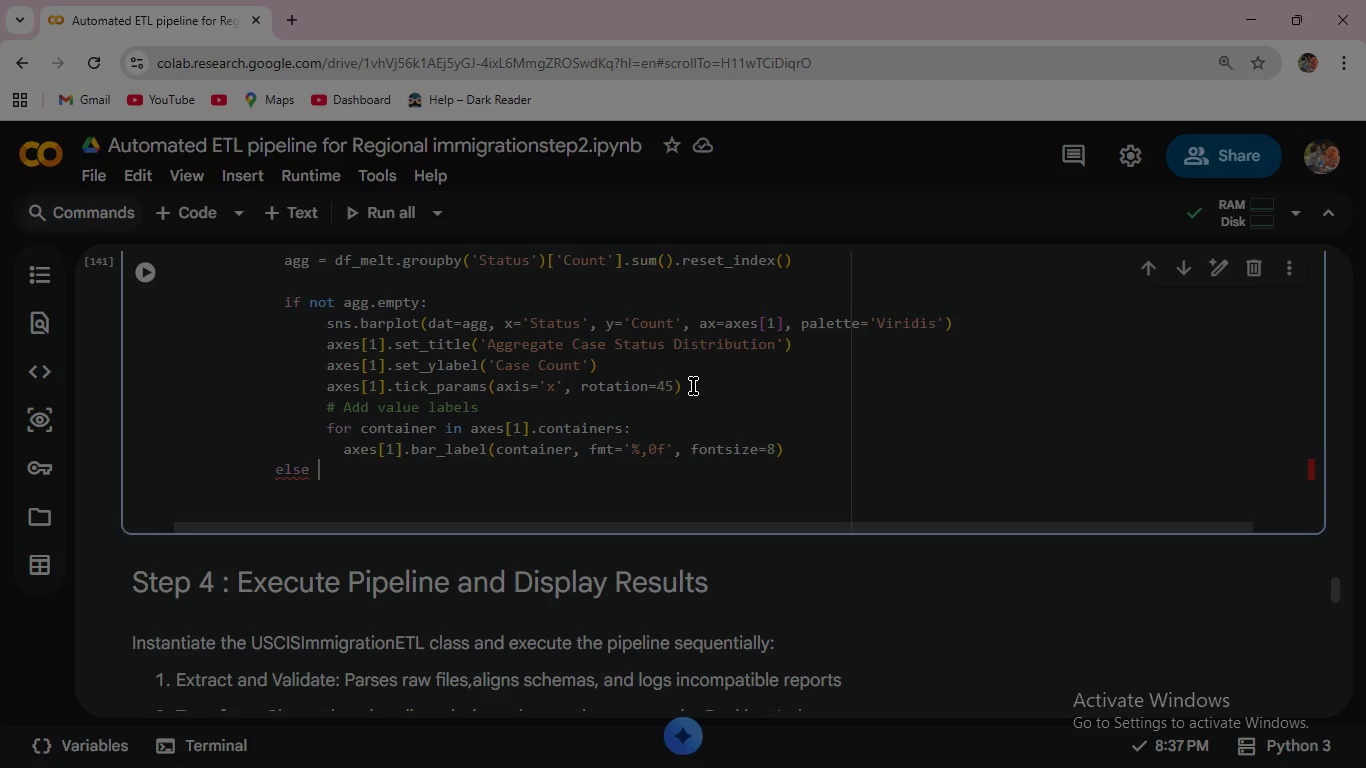 
key(Shift+ShiftRight)
 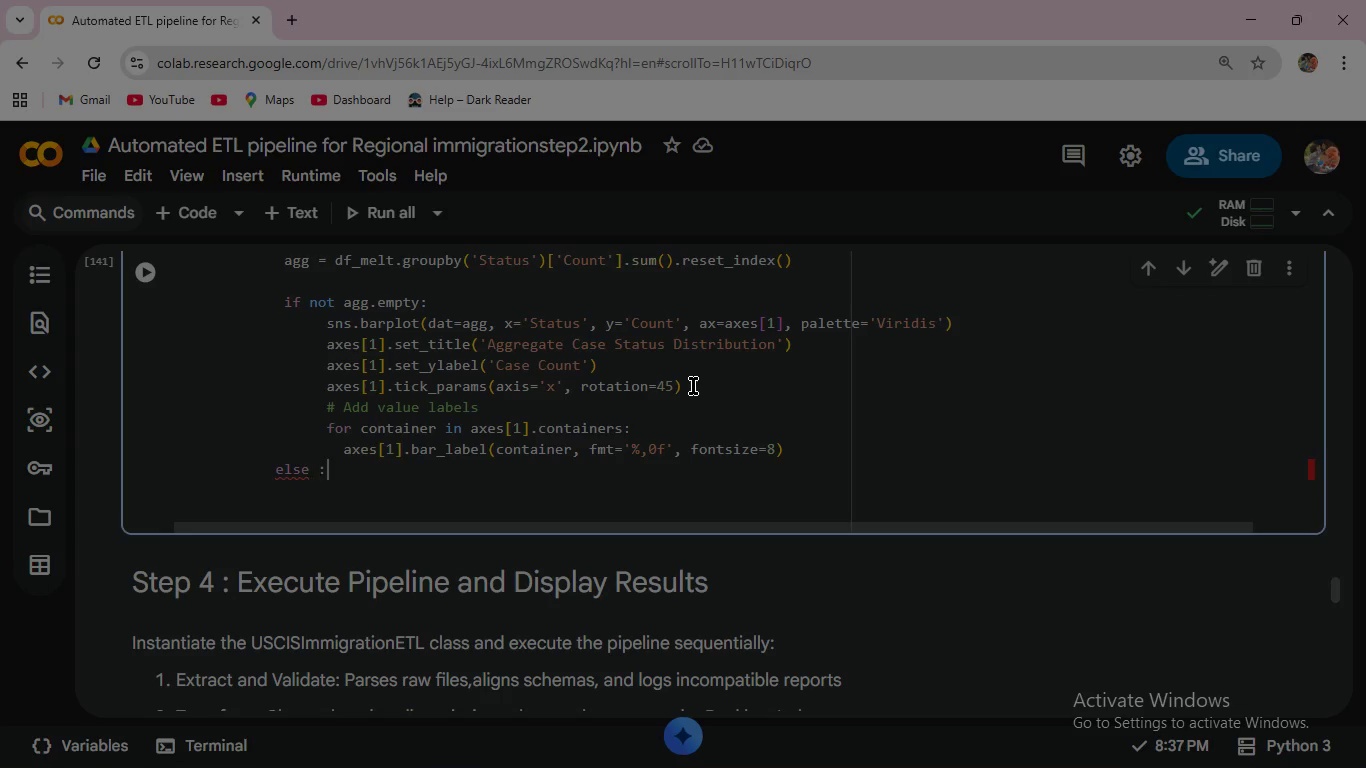 
key(Shift+Semicolon)
 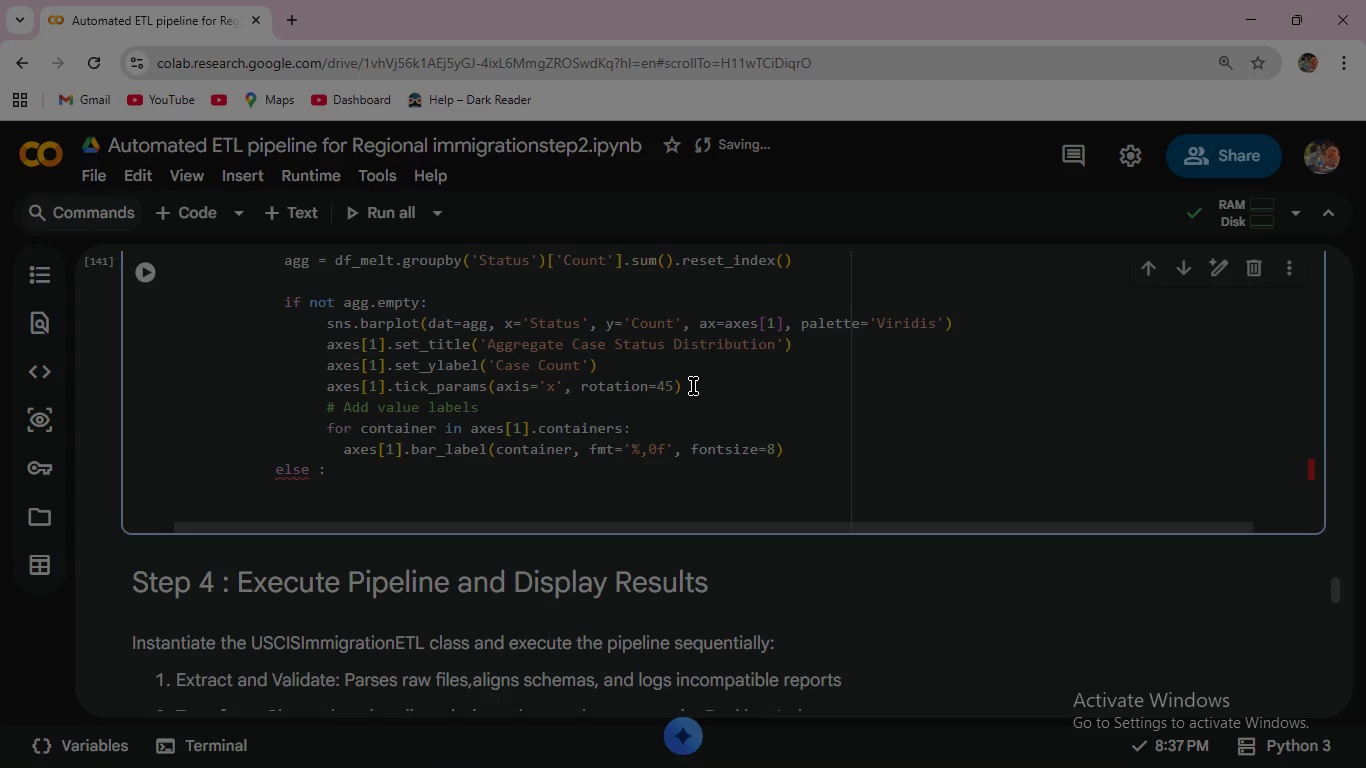 
key(Backspace)
 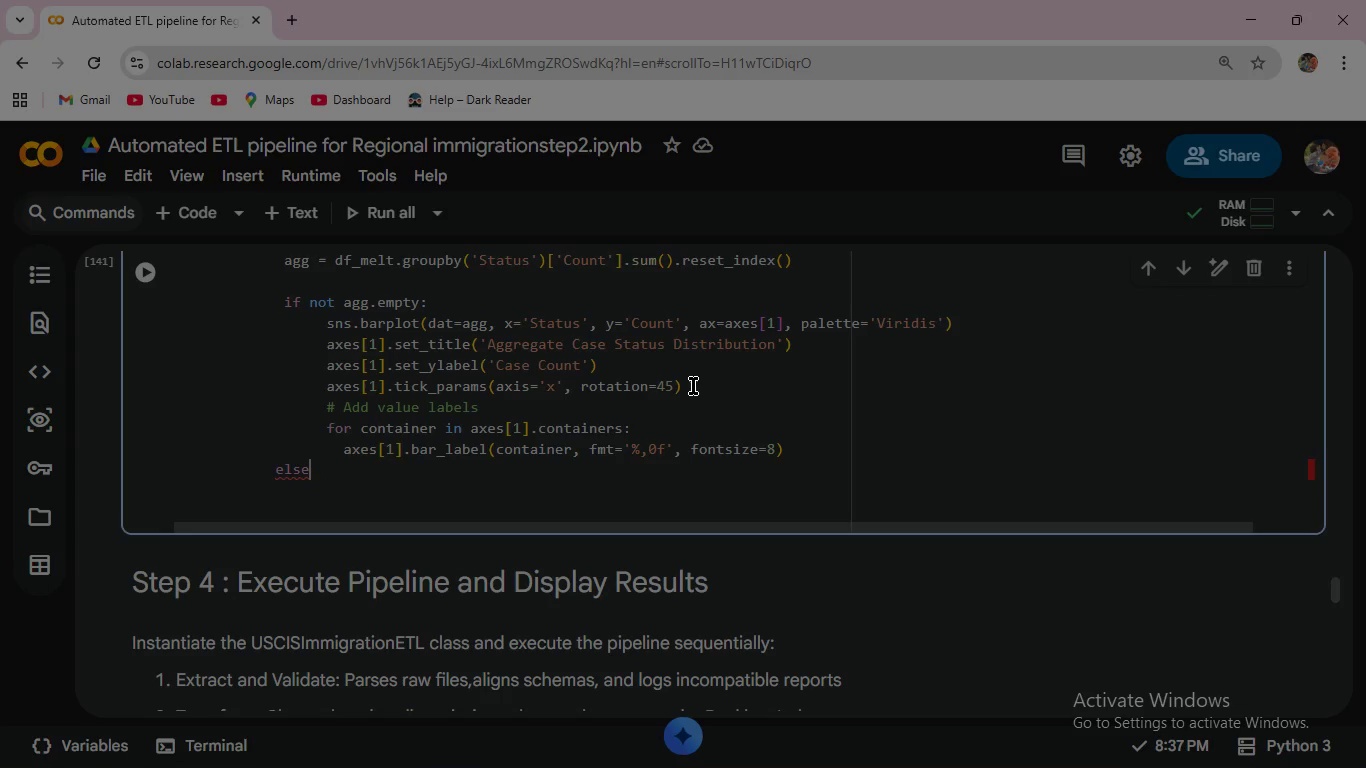 
key(Backspace)
 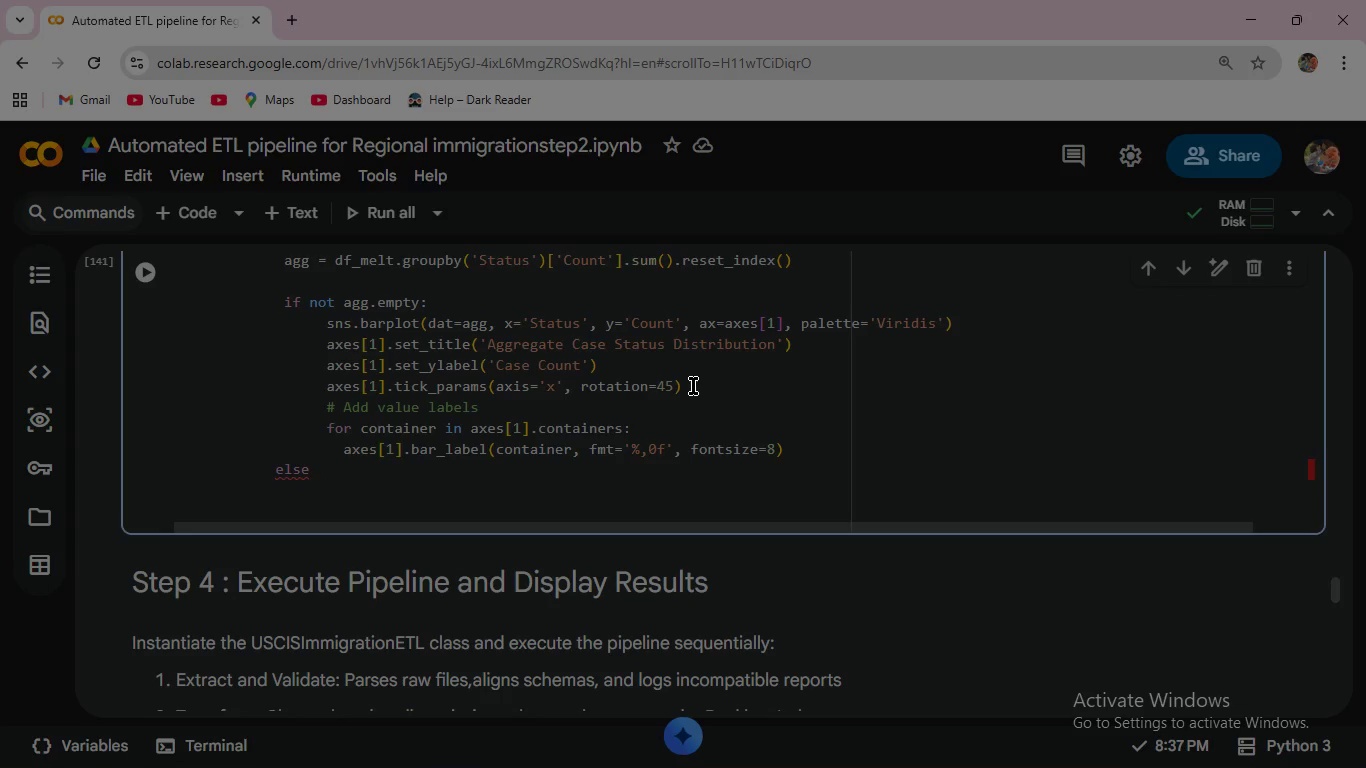 
key(Shift+ShiftRight)
 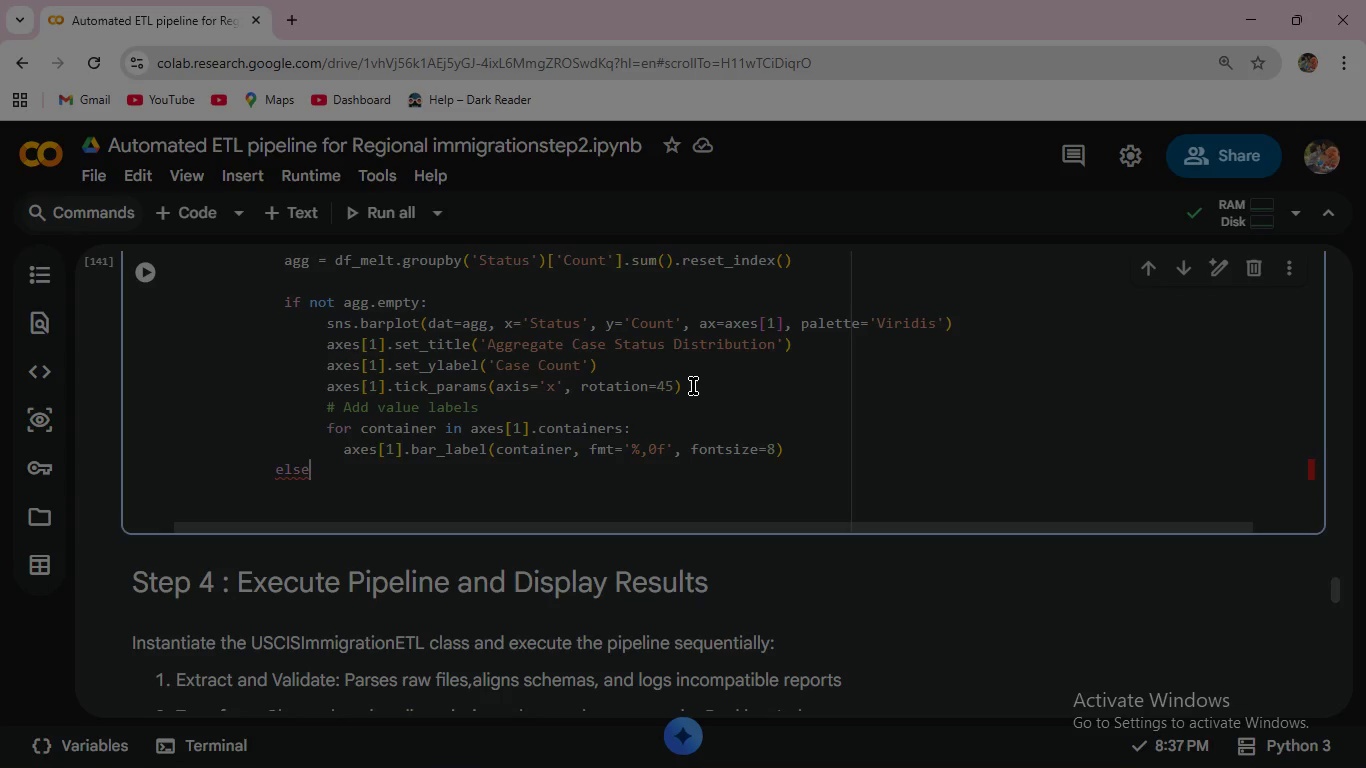 
key(Shift+Semicolon)
 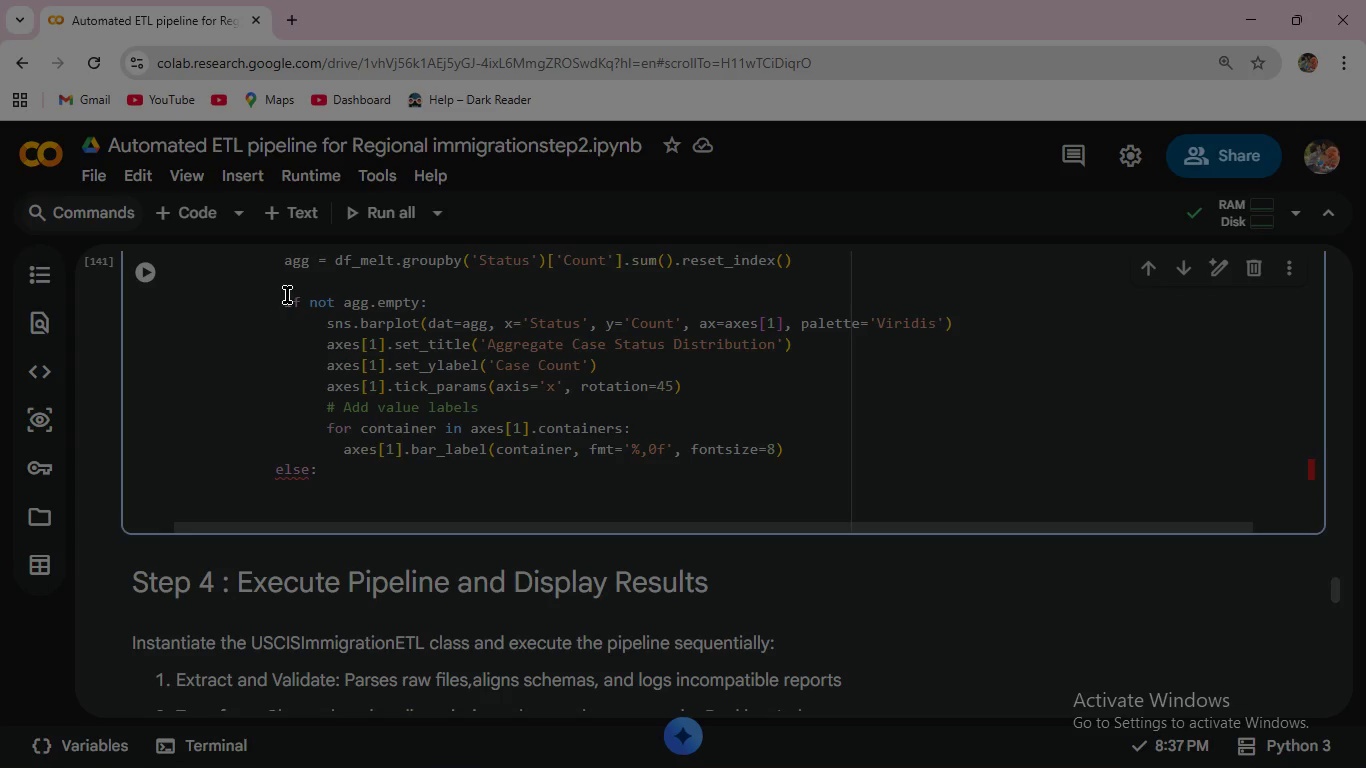 
wait(7.62)
 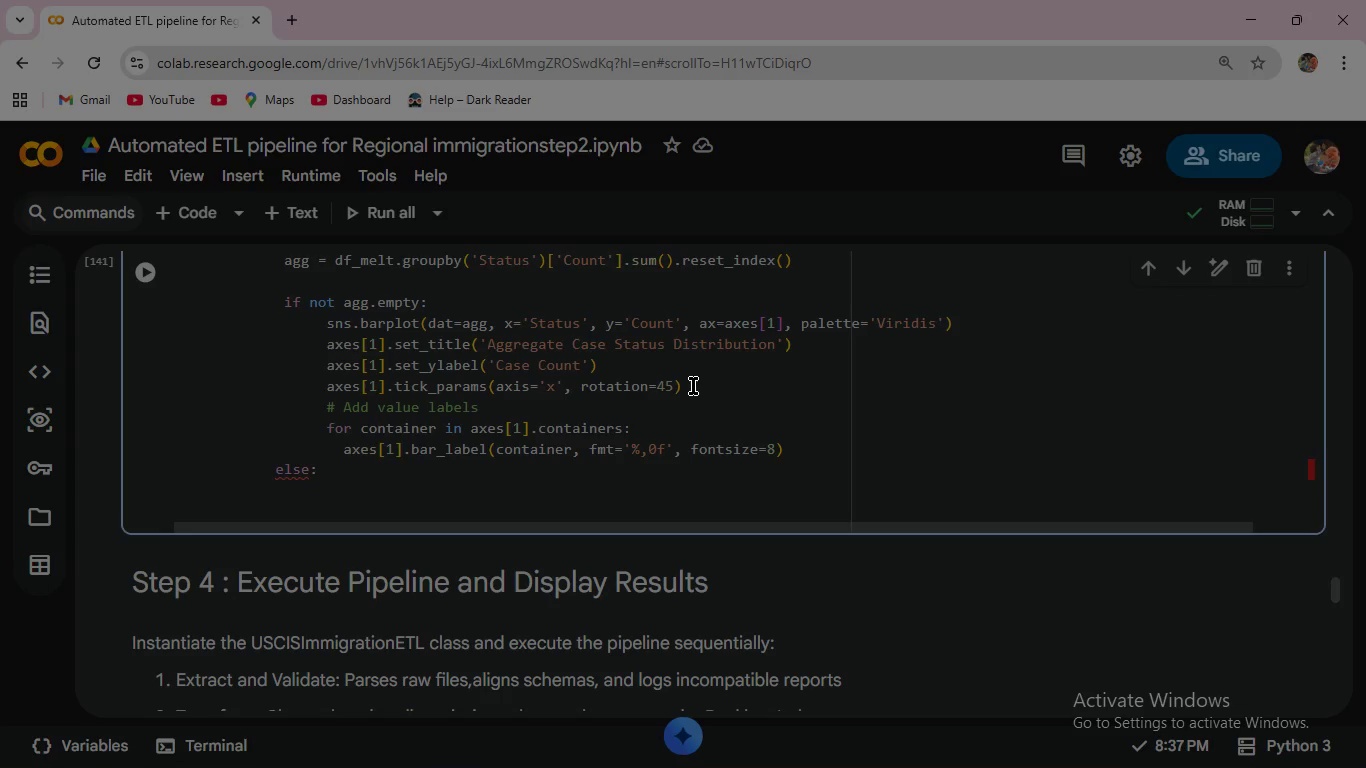 
left_click([277, 470])
 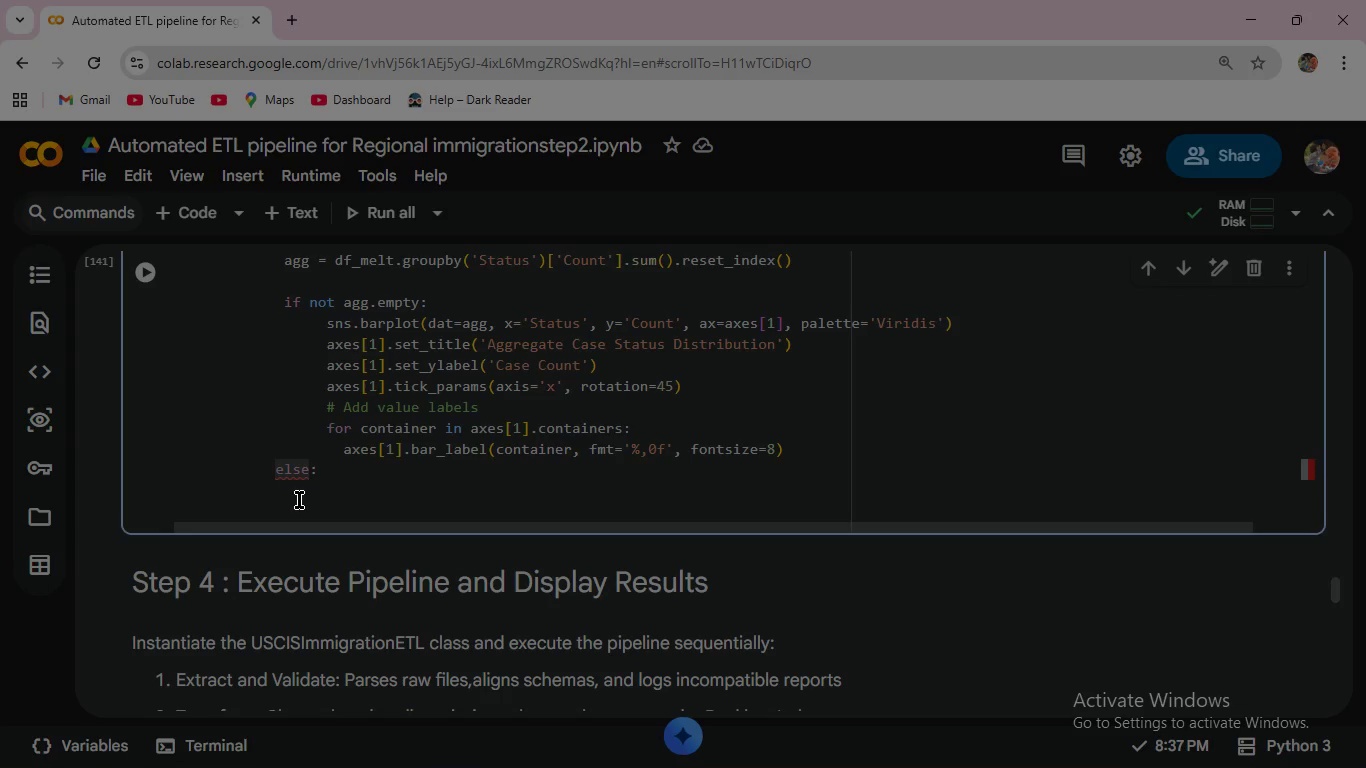 
key(Space)
 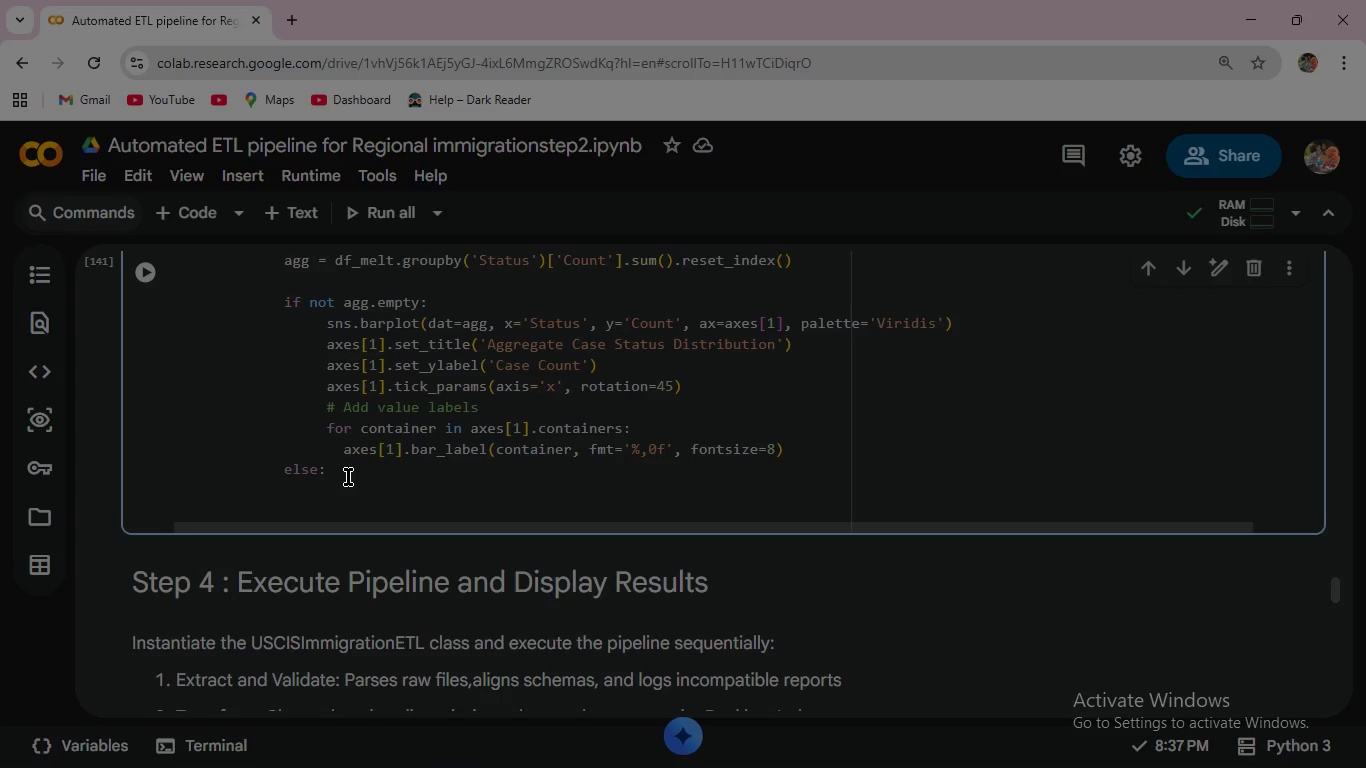 
left_click([348, 469])
 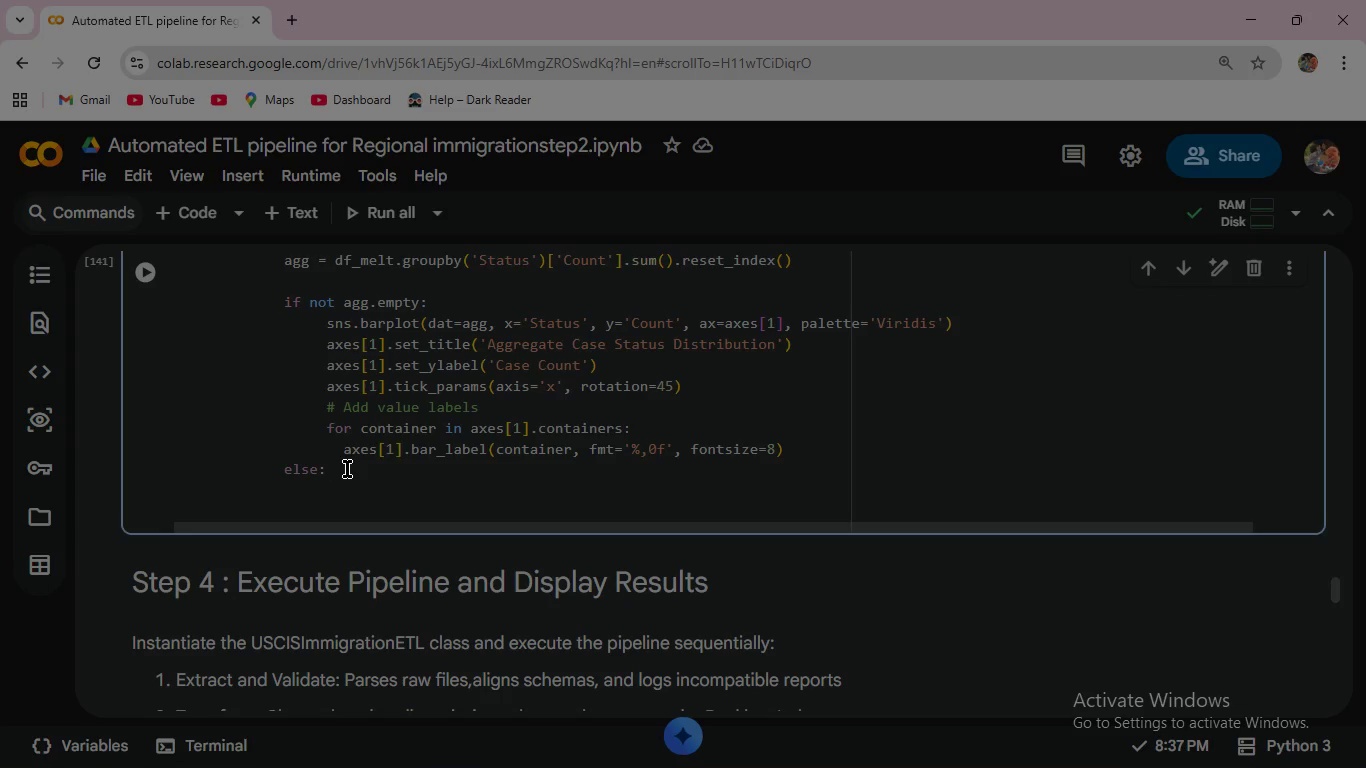 
key(Enter)
 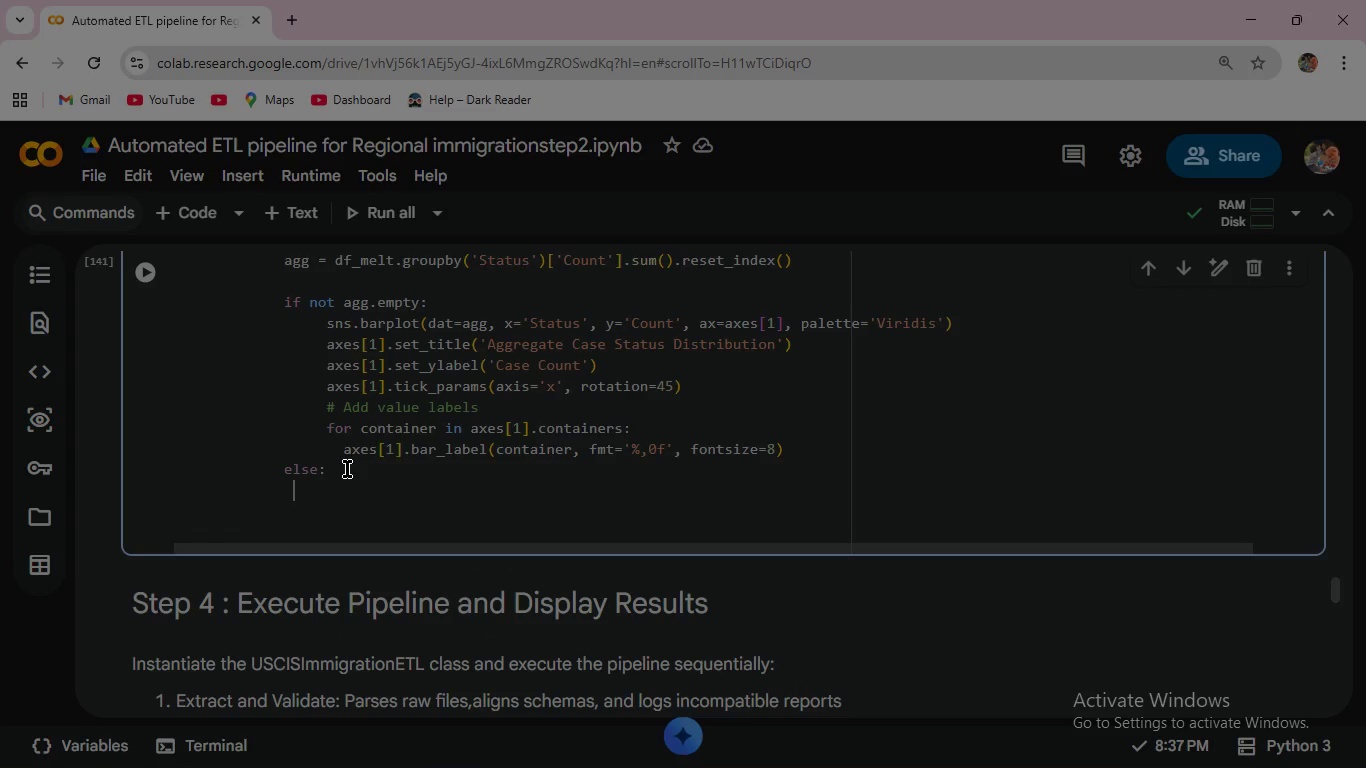 
type(   axes[1)
 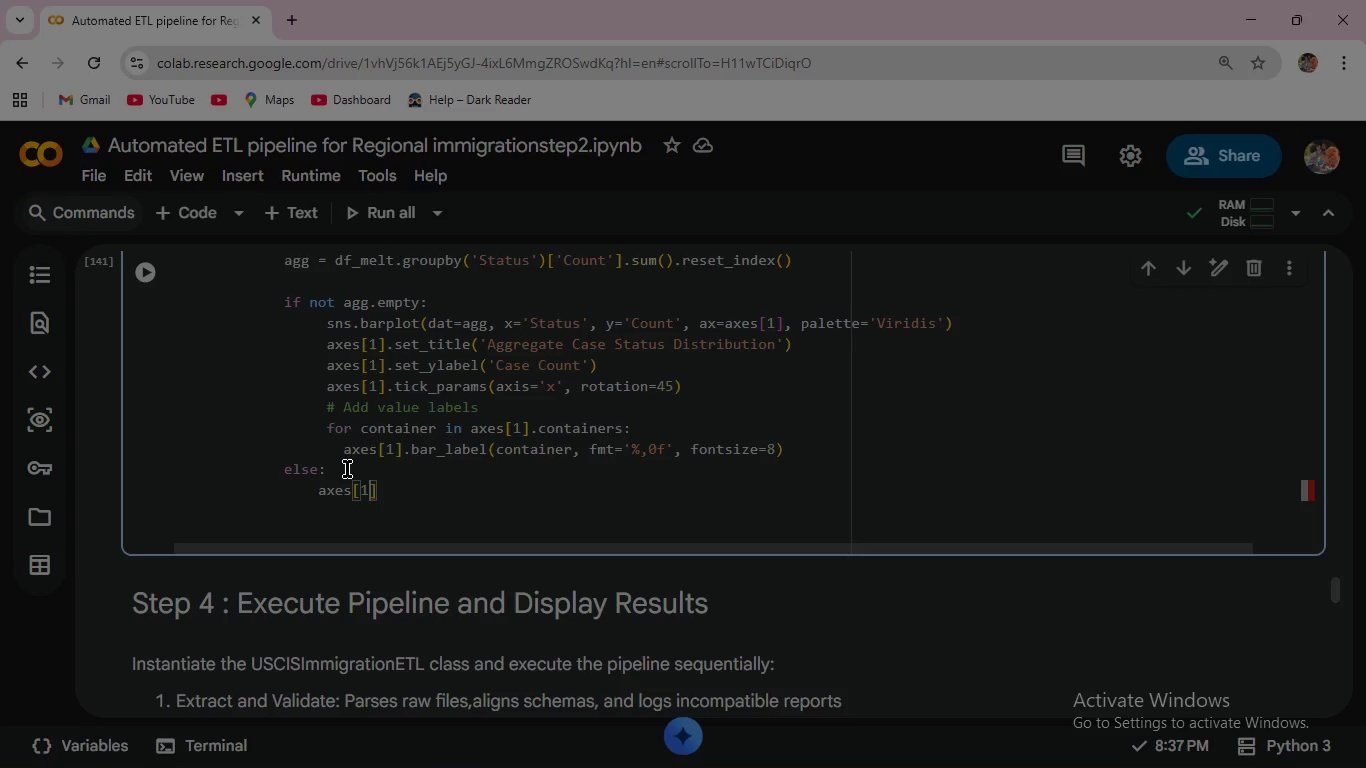 
key(ArrowRight)
 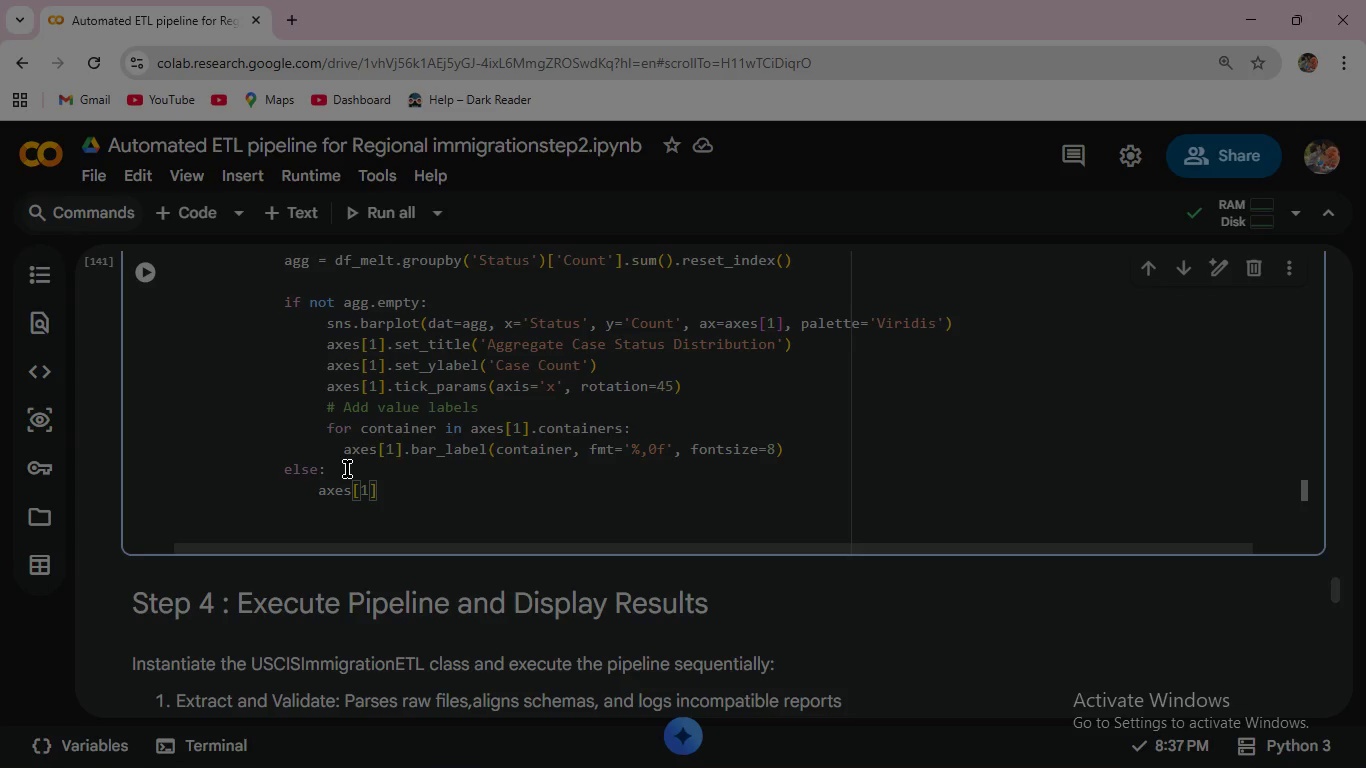 
type(.text(0.5)
 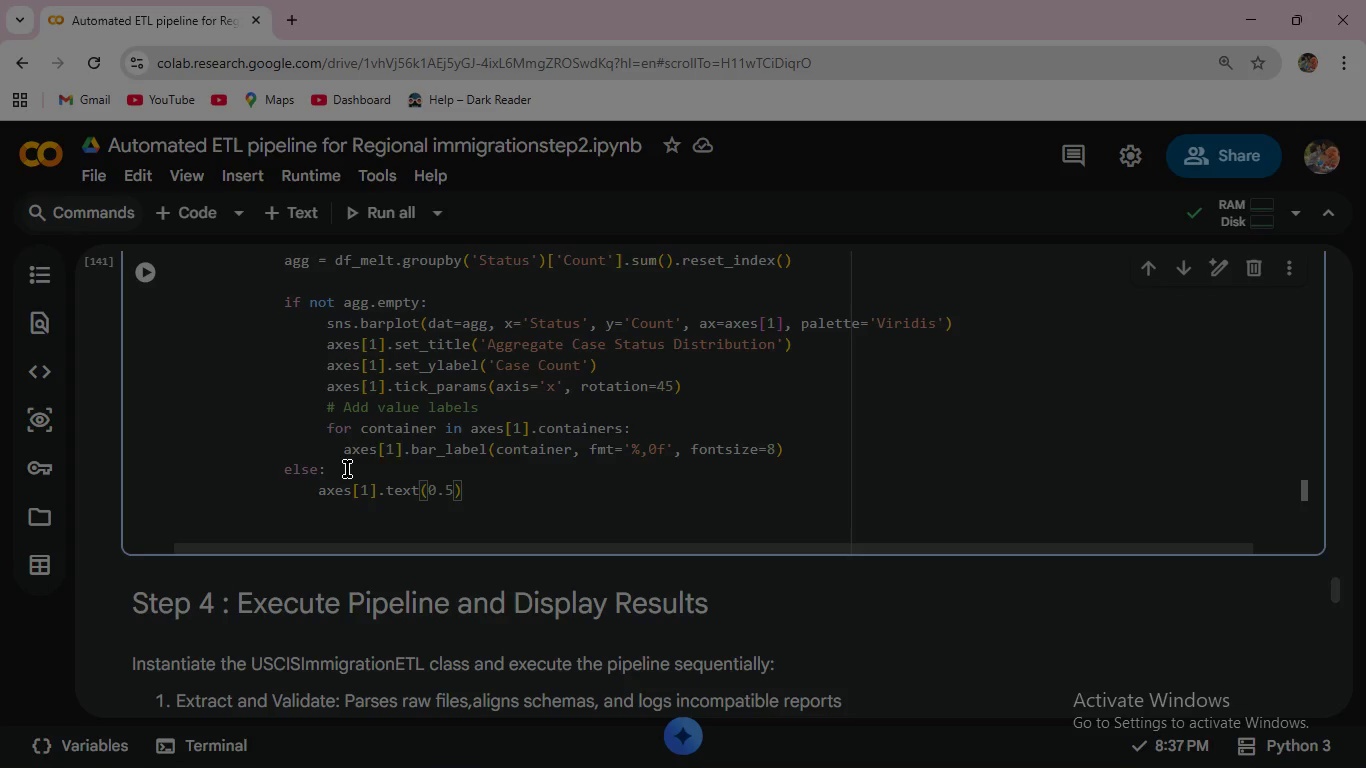 
type(, 0.5, No positive value )
 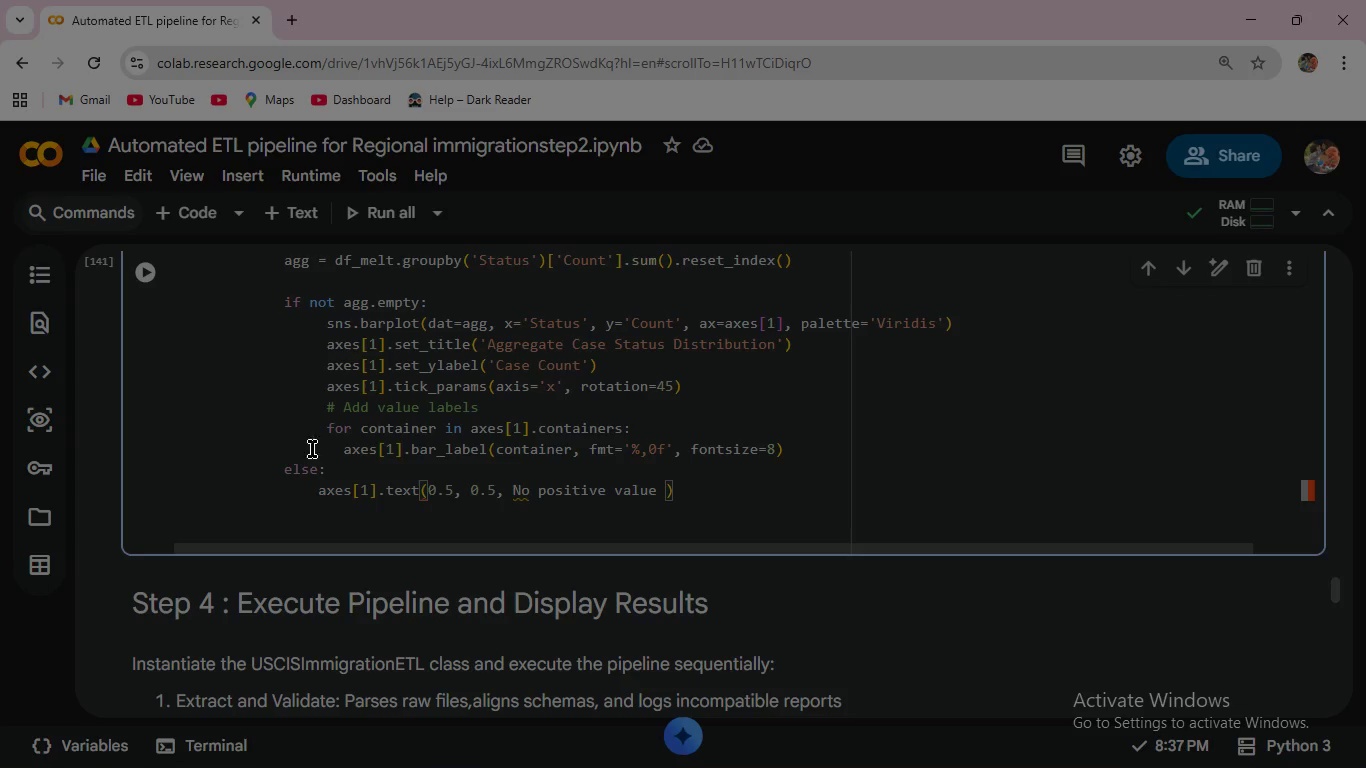 
wait(7.64)
 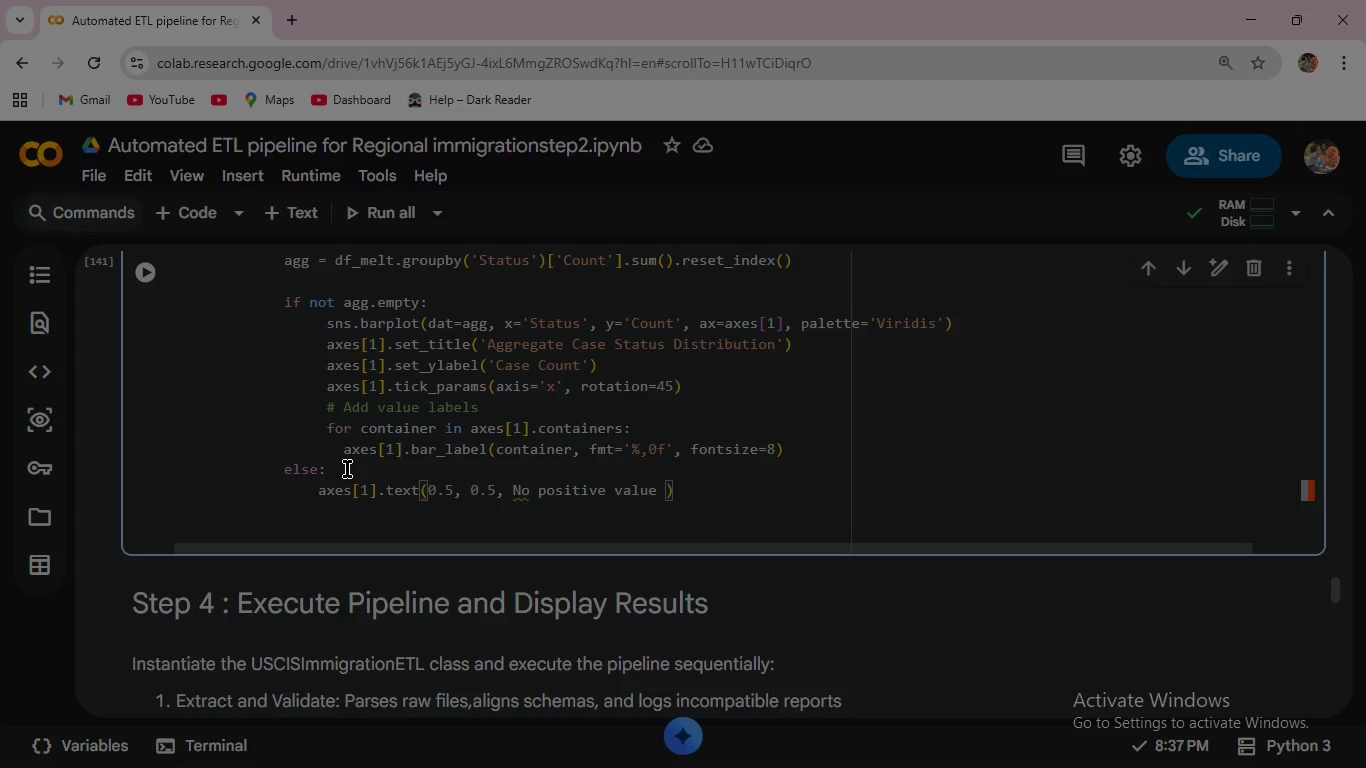 
left_click([511, 484])
 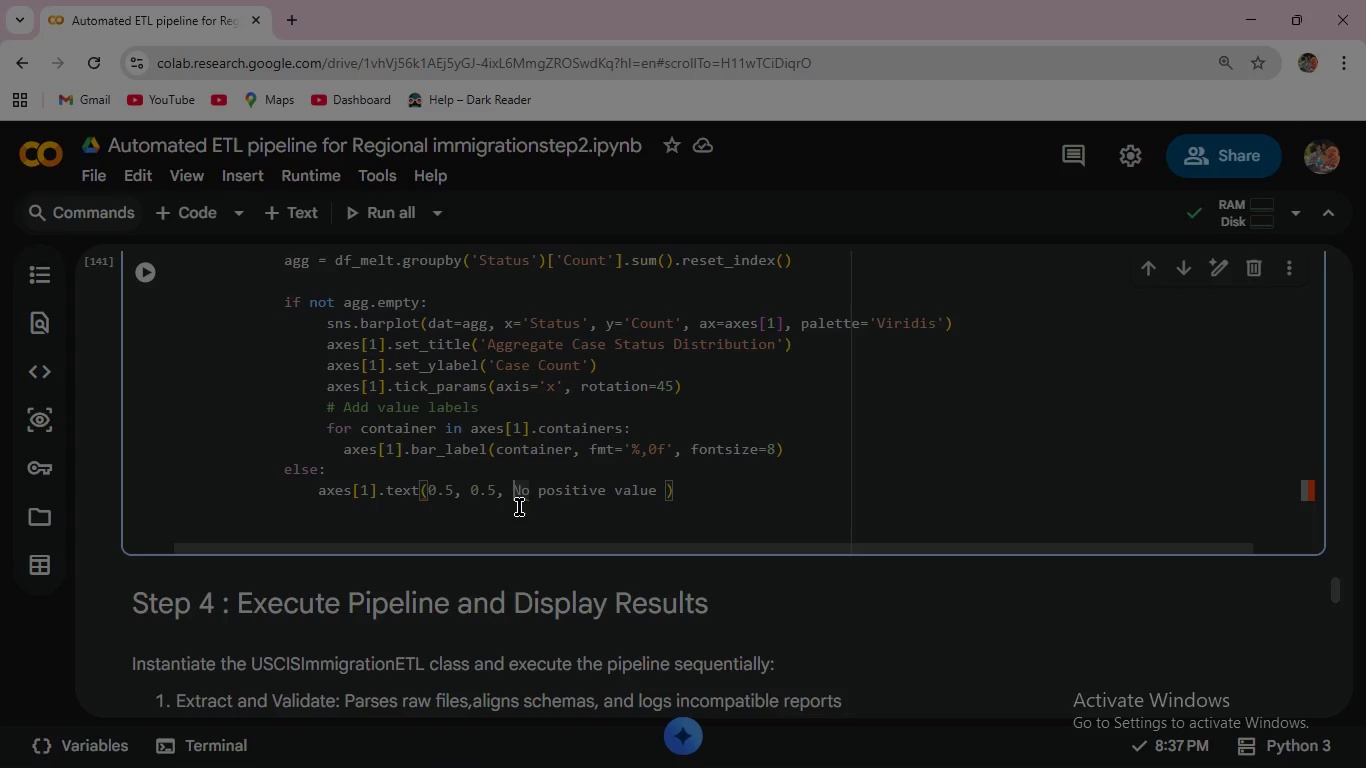 
key(Quote)
 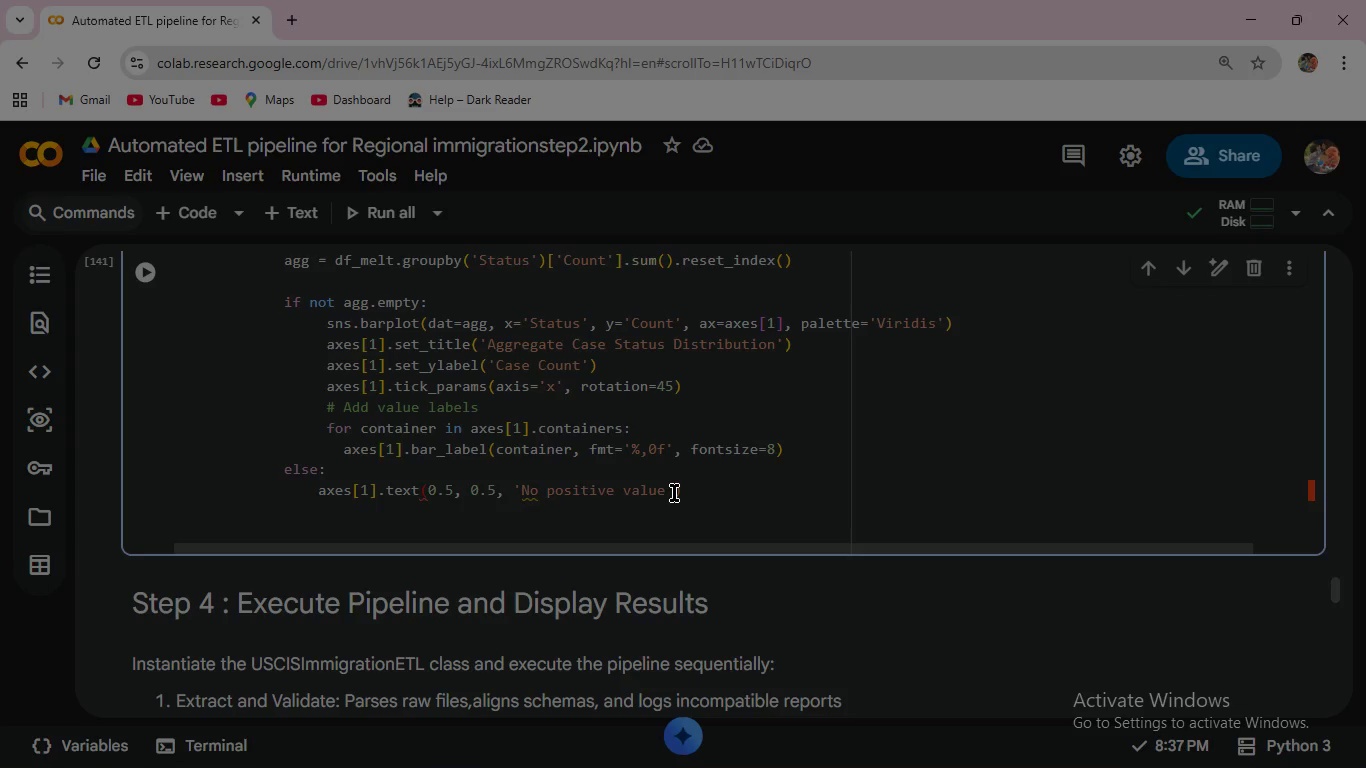 
left_click([672, 483])
 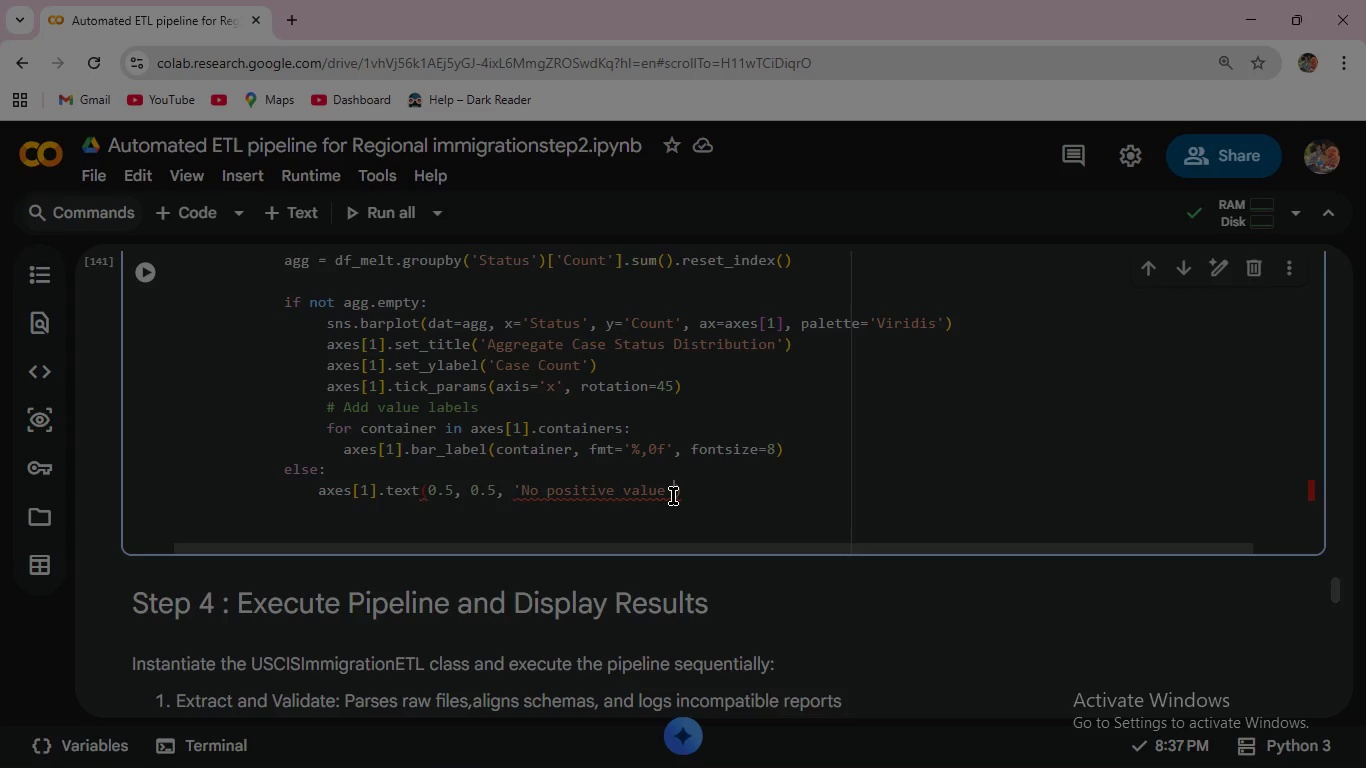 
key(Quote)
 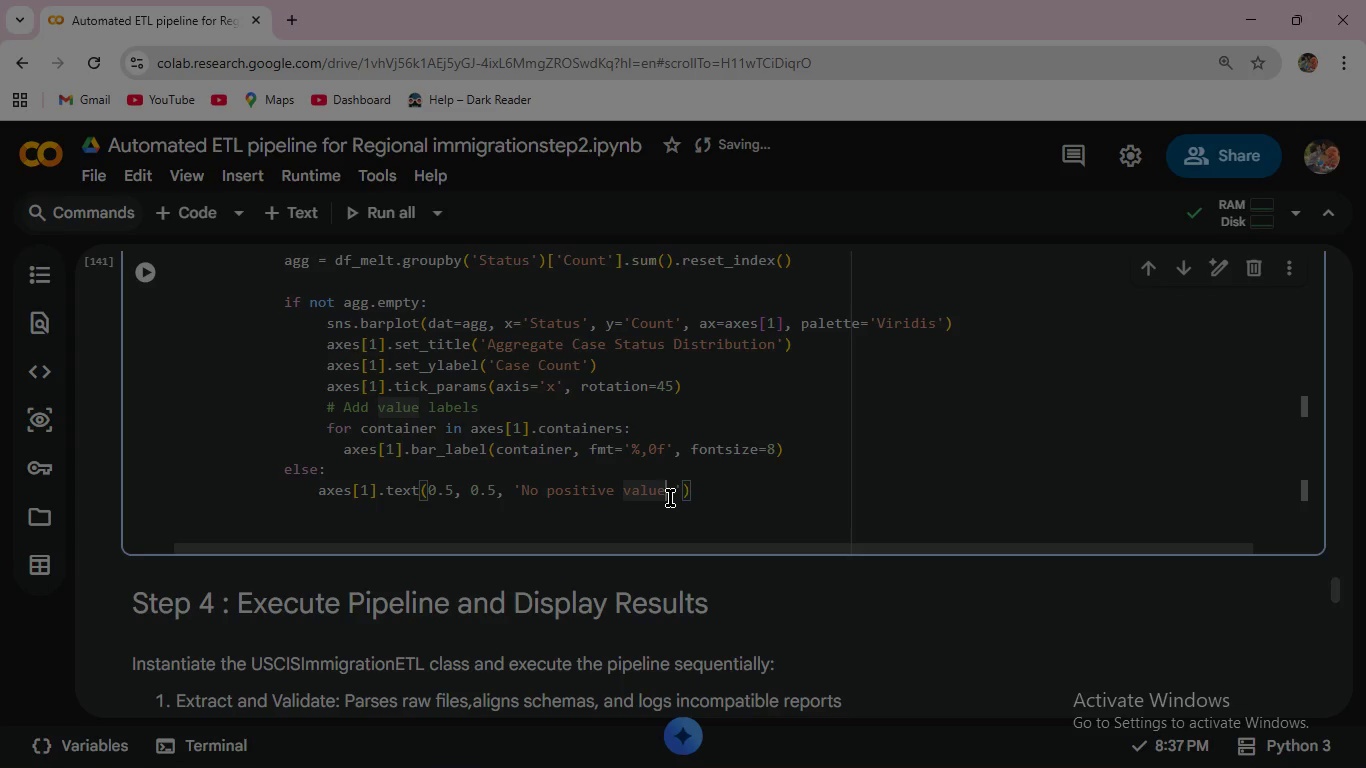 
key(ArrowRight)
 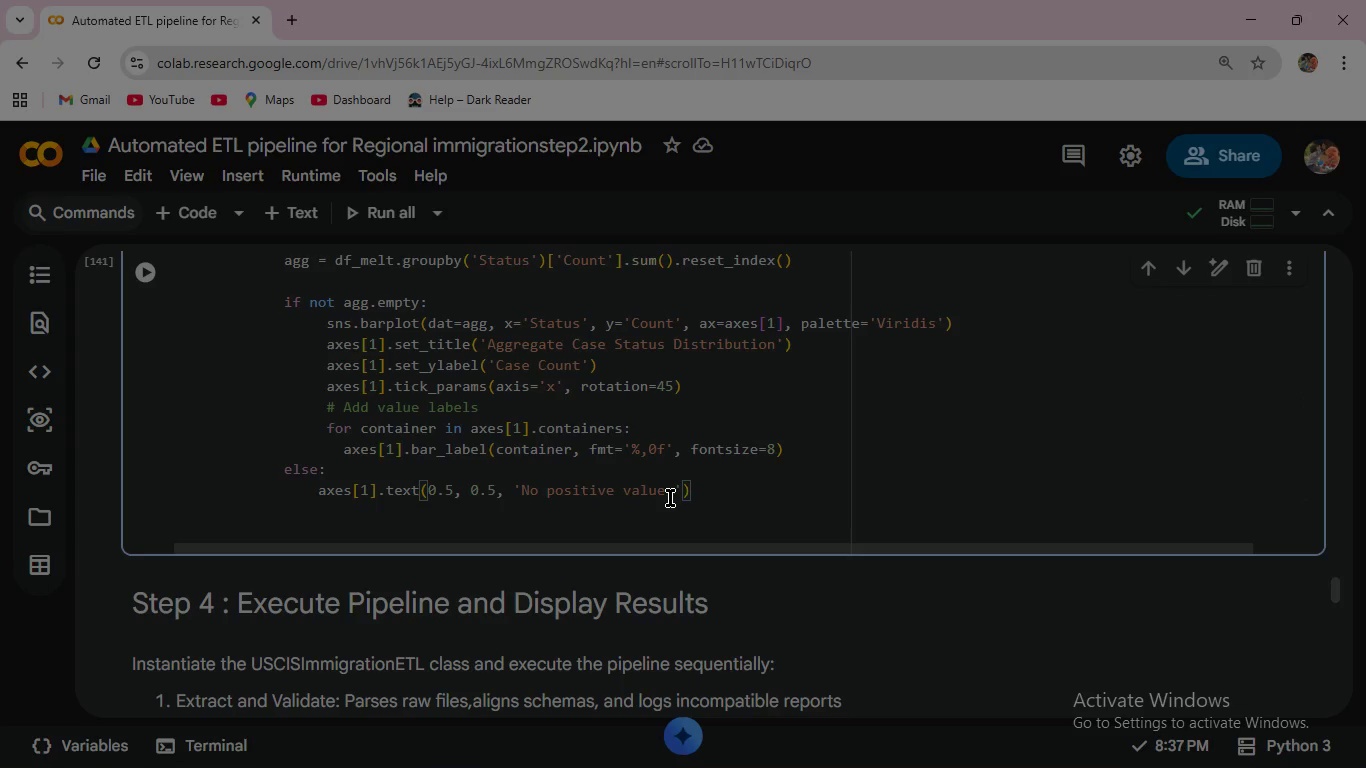 
type(to plot)
 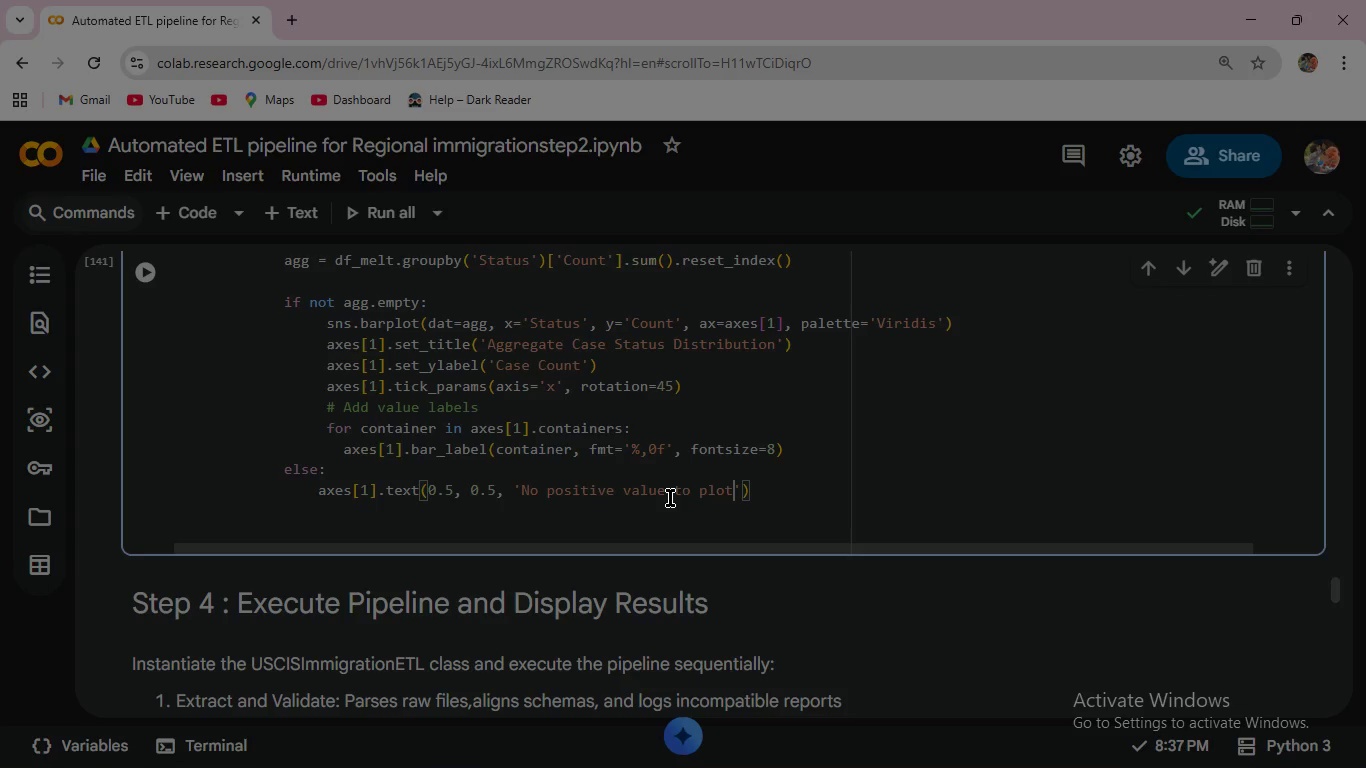 
key(ArrowRight)
 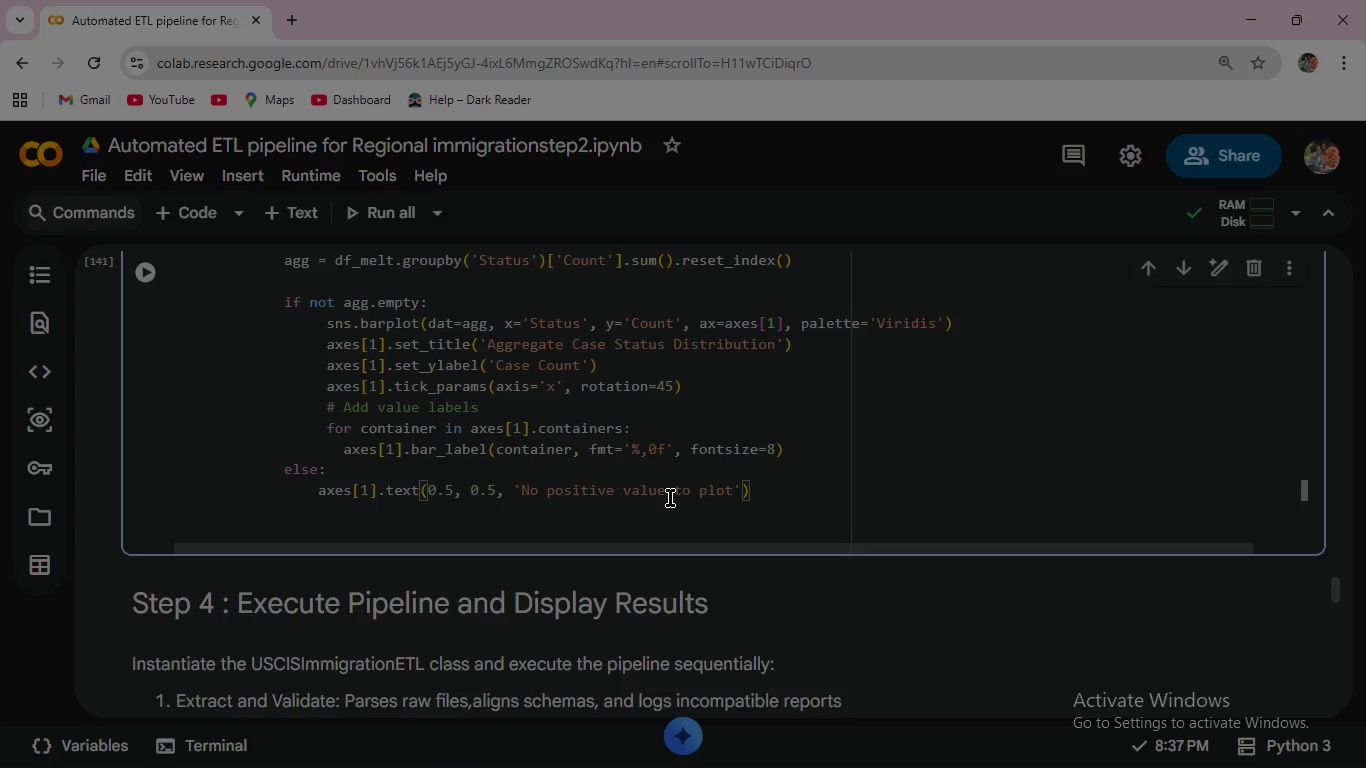 
key(Comma)
 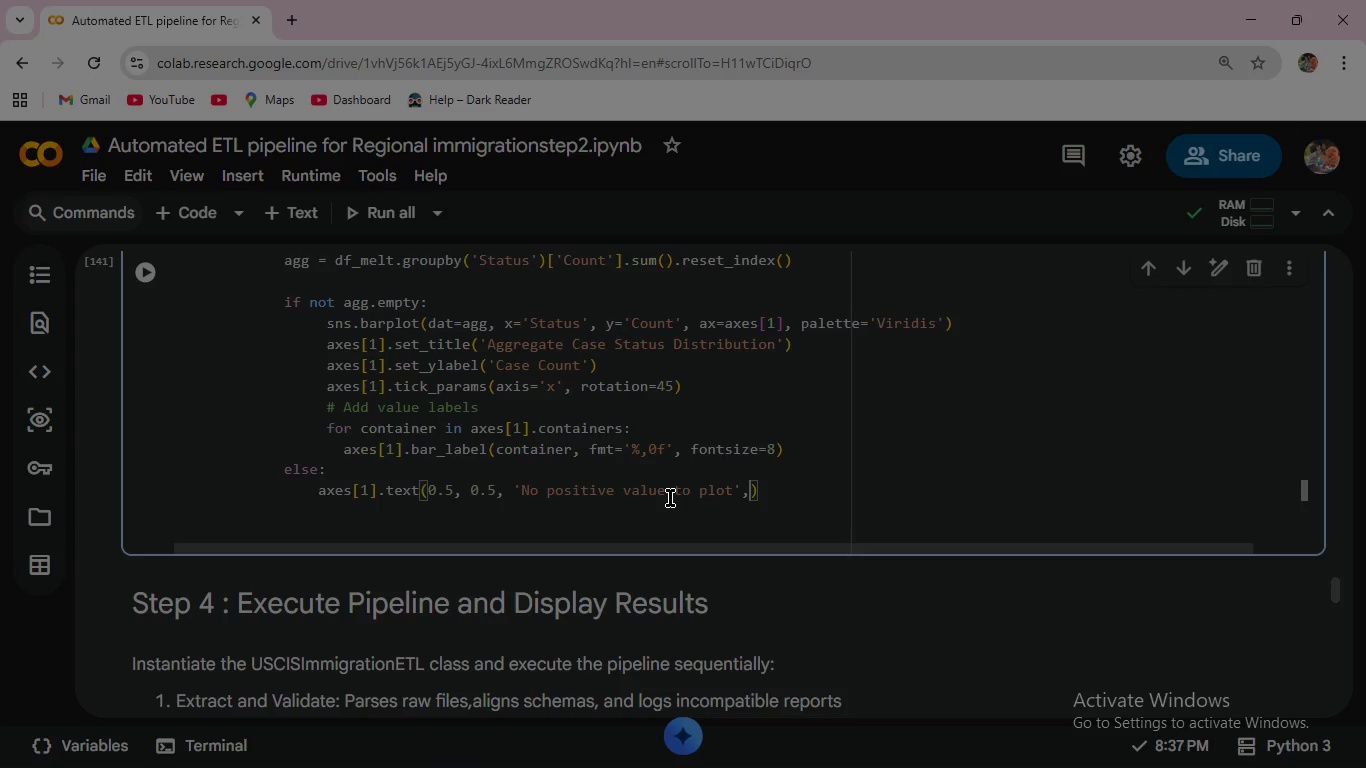 
key(Enter)
 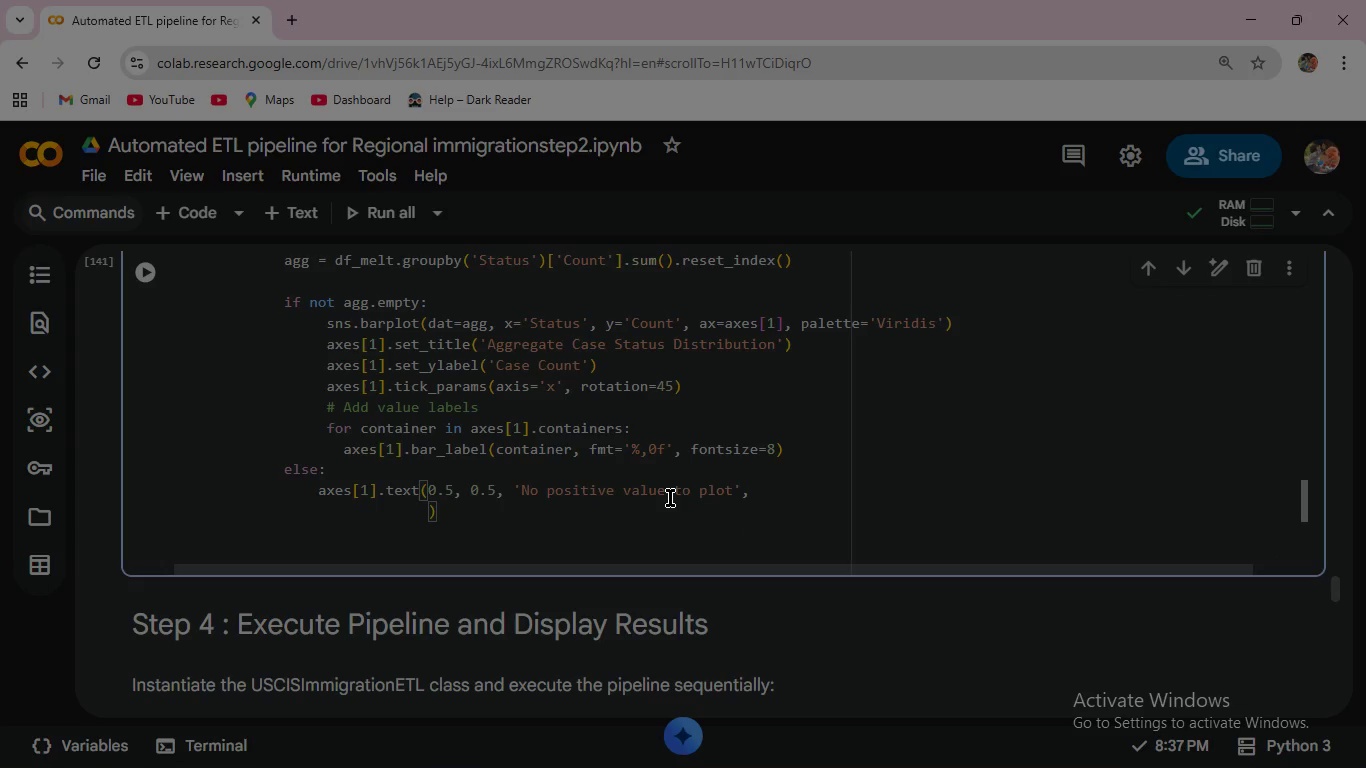 
type(ha='center)
 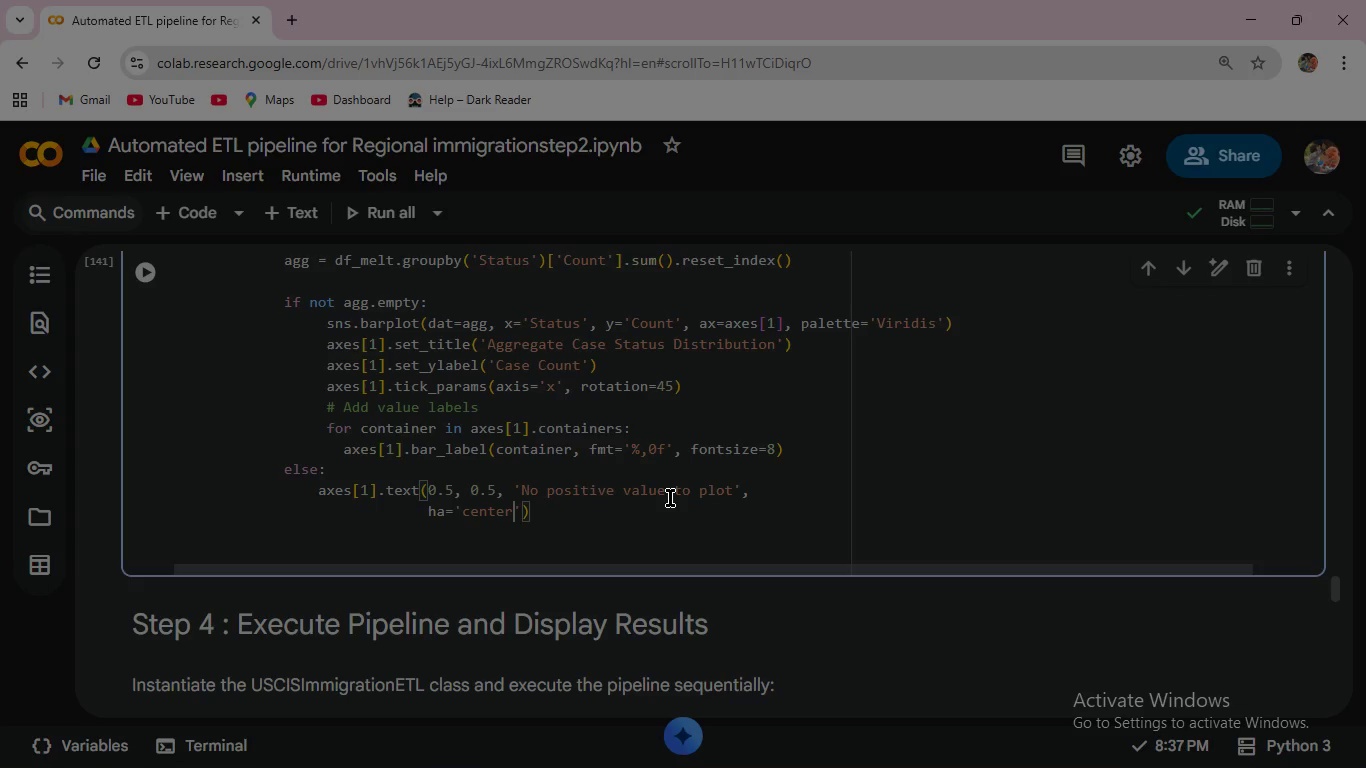 
key(ArrowRight)
 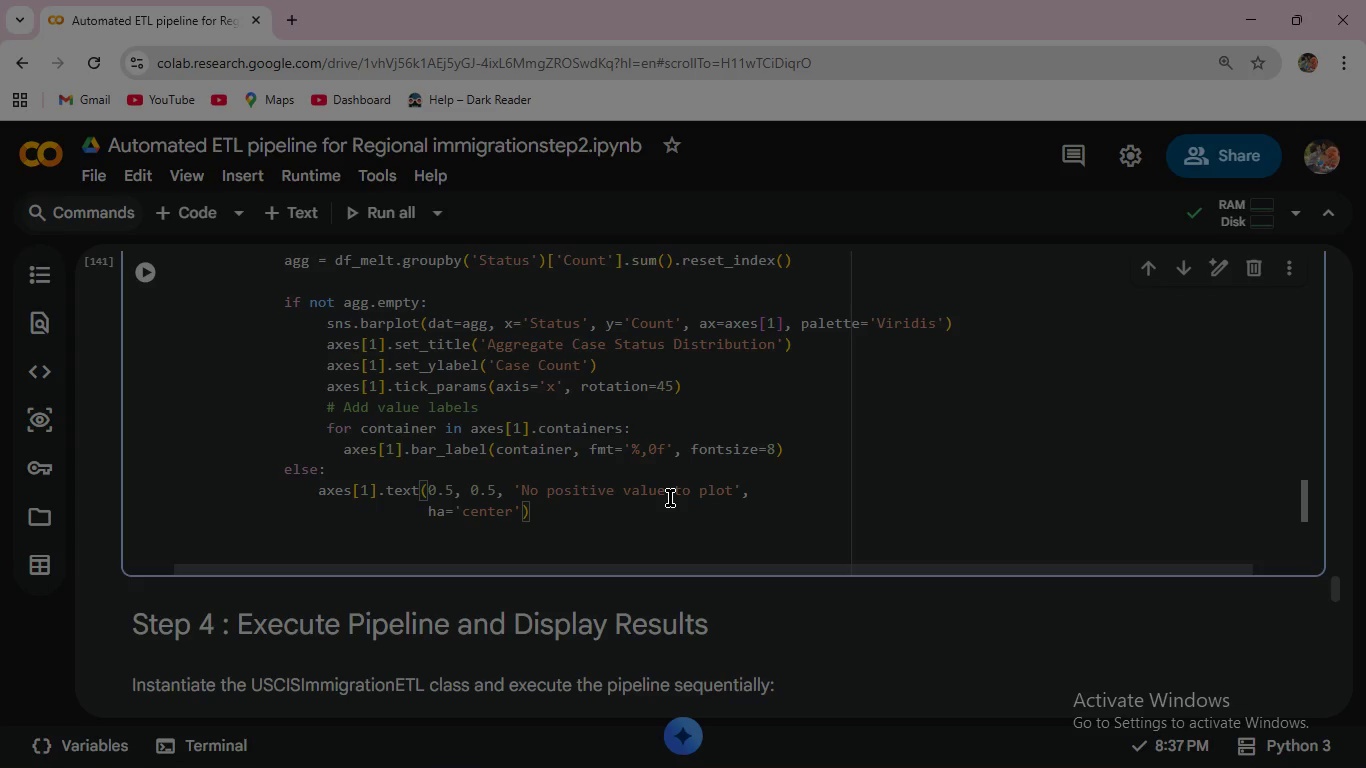 
type(, va='center)
 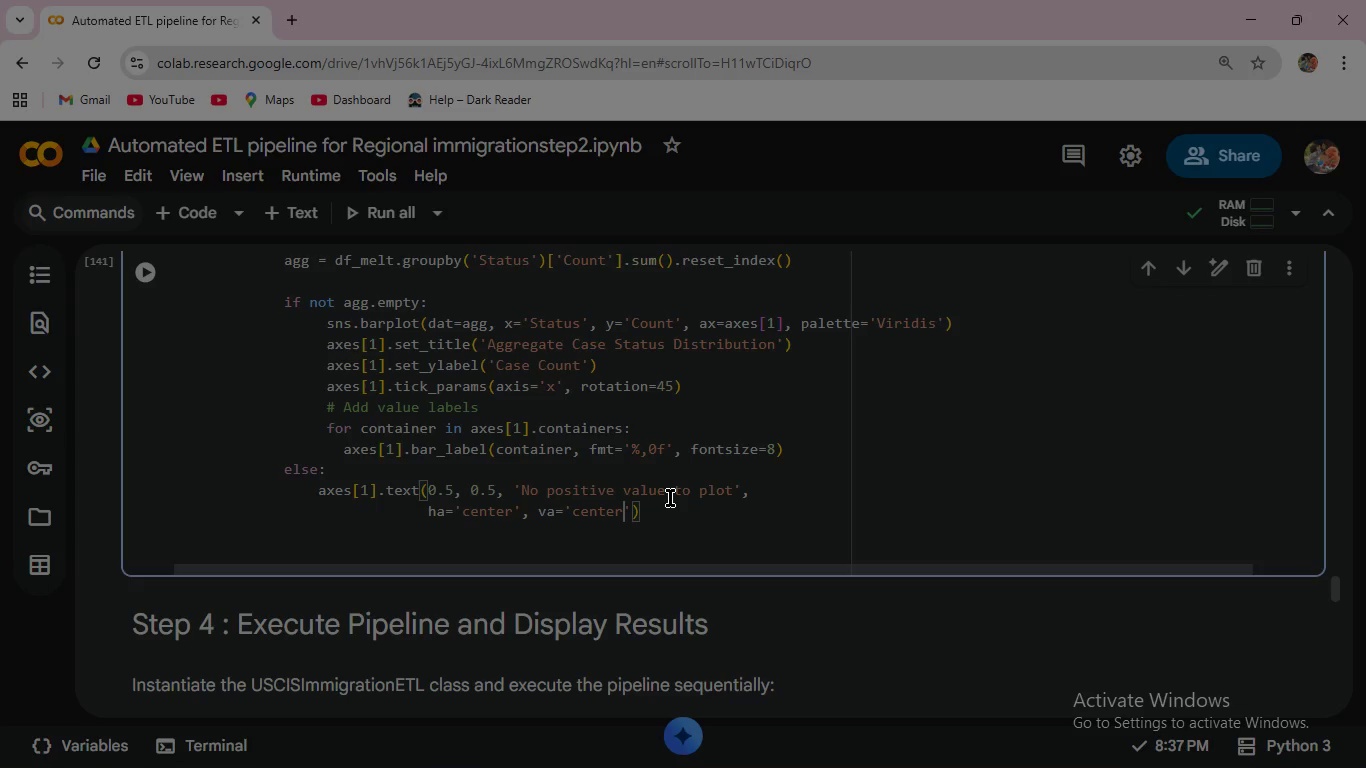 
key(ArrowRight)
 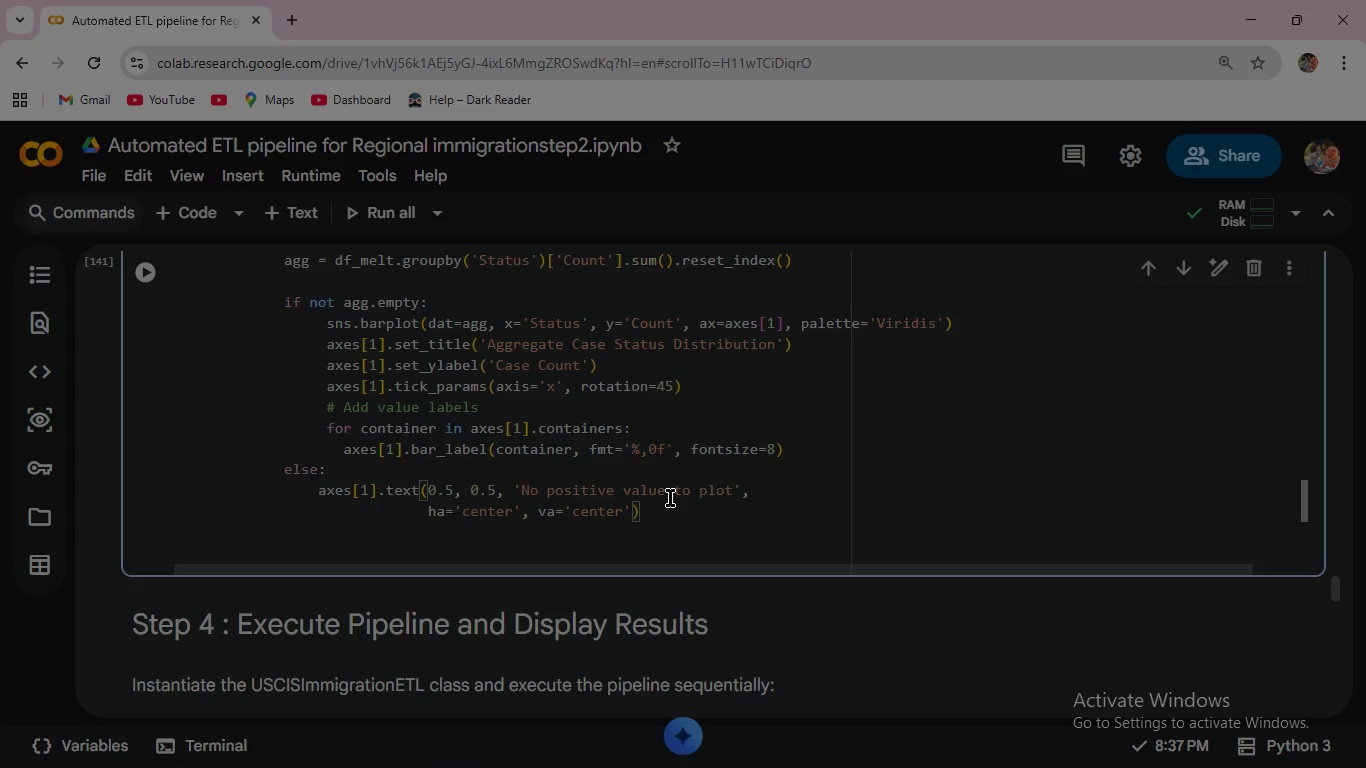 
type(, transform=)
 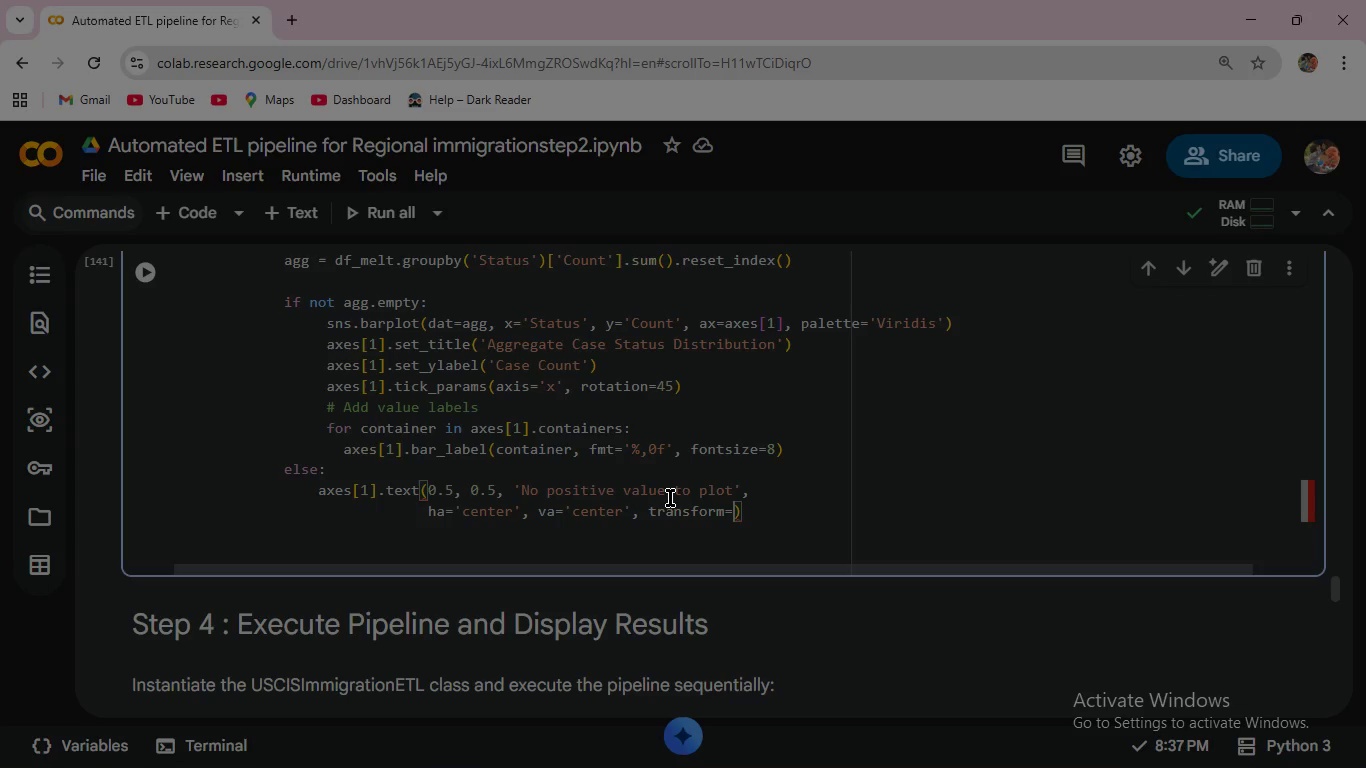 
type(axes[1)
 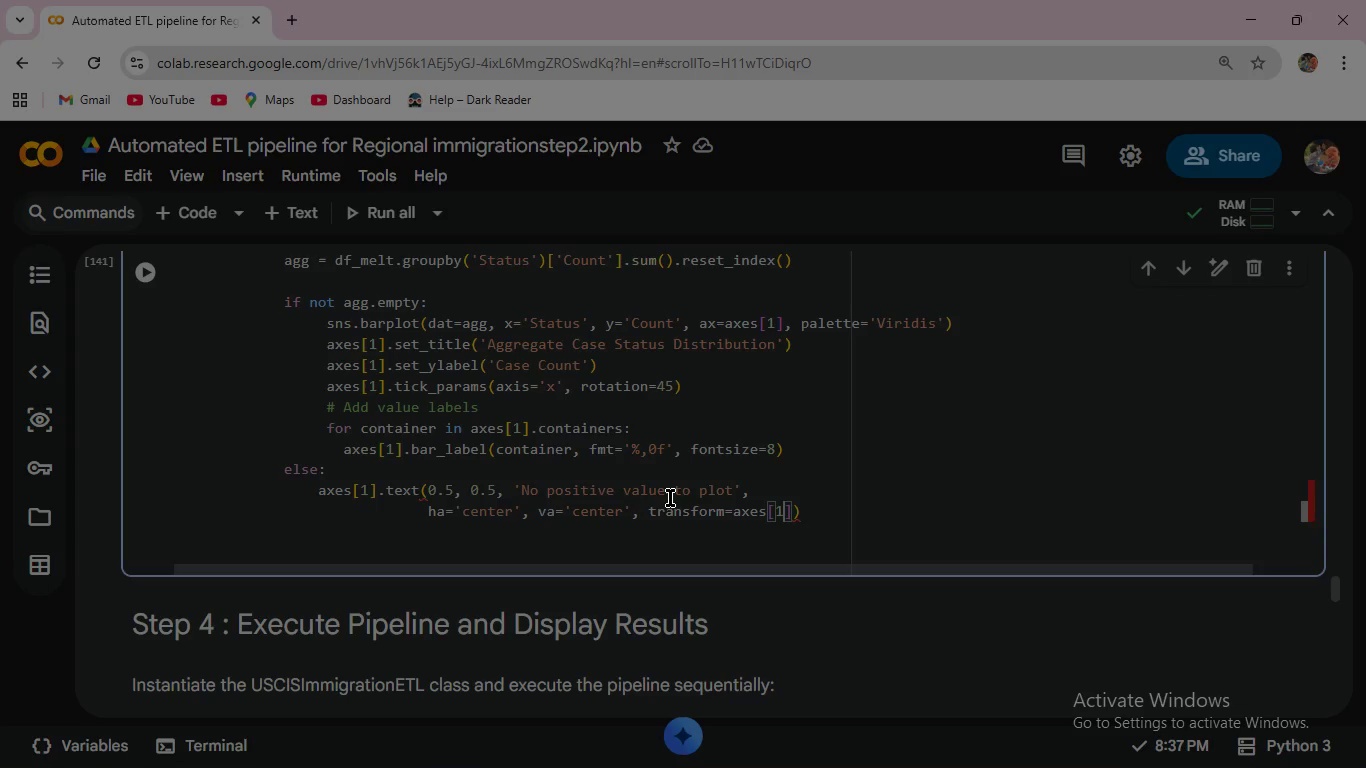 
key(ArrowRight)
 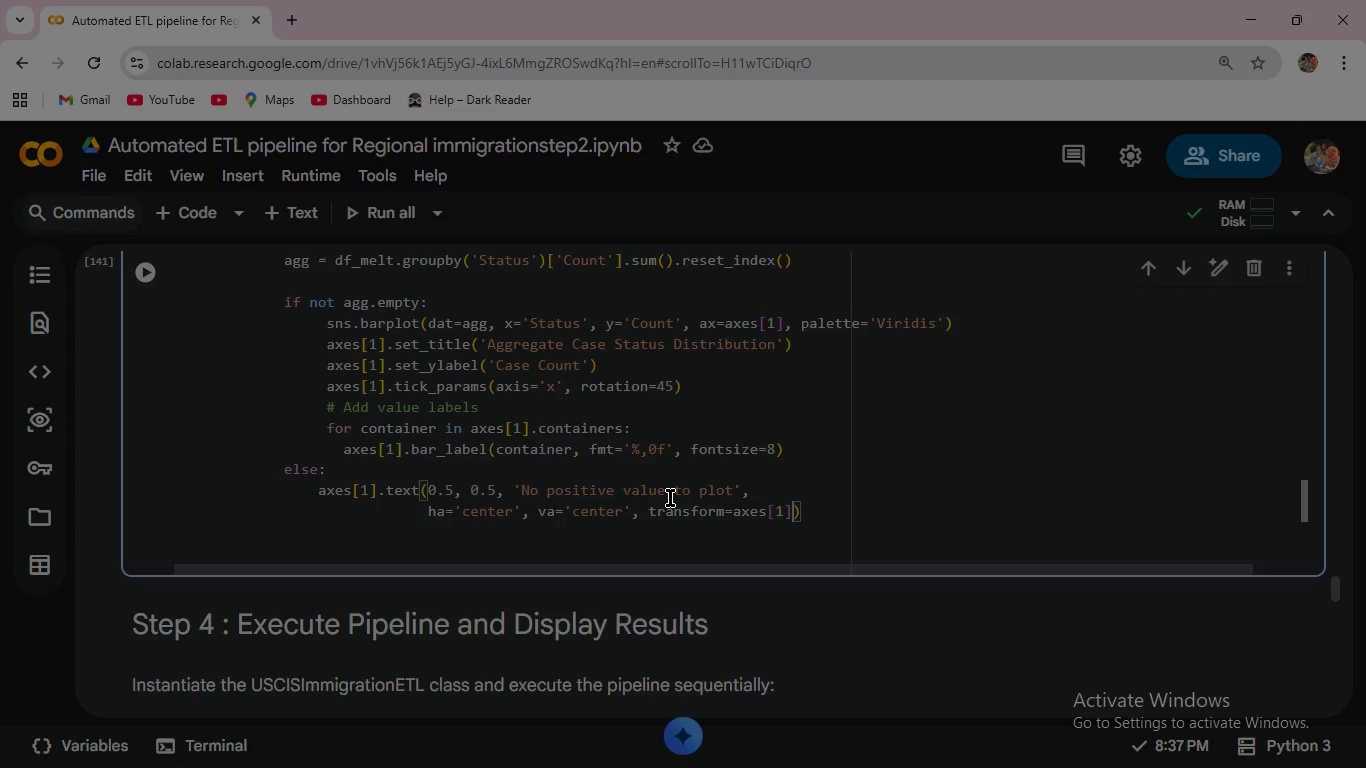 
type(.tra)
 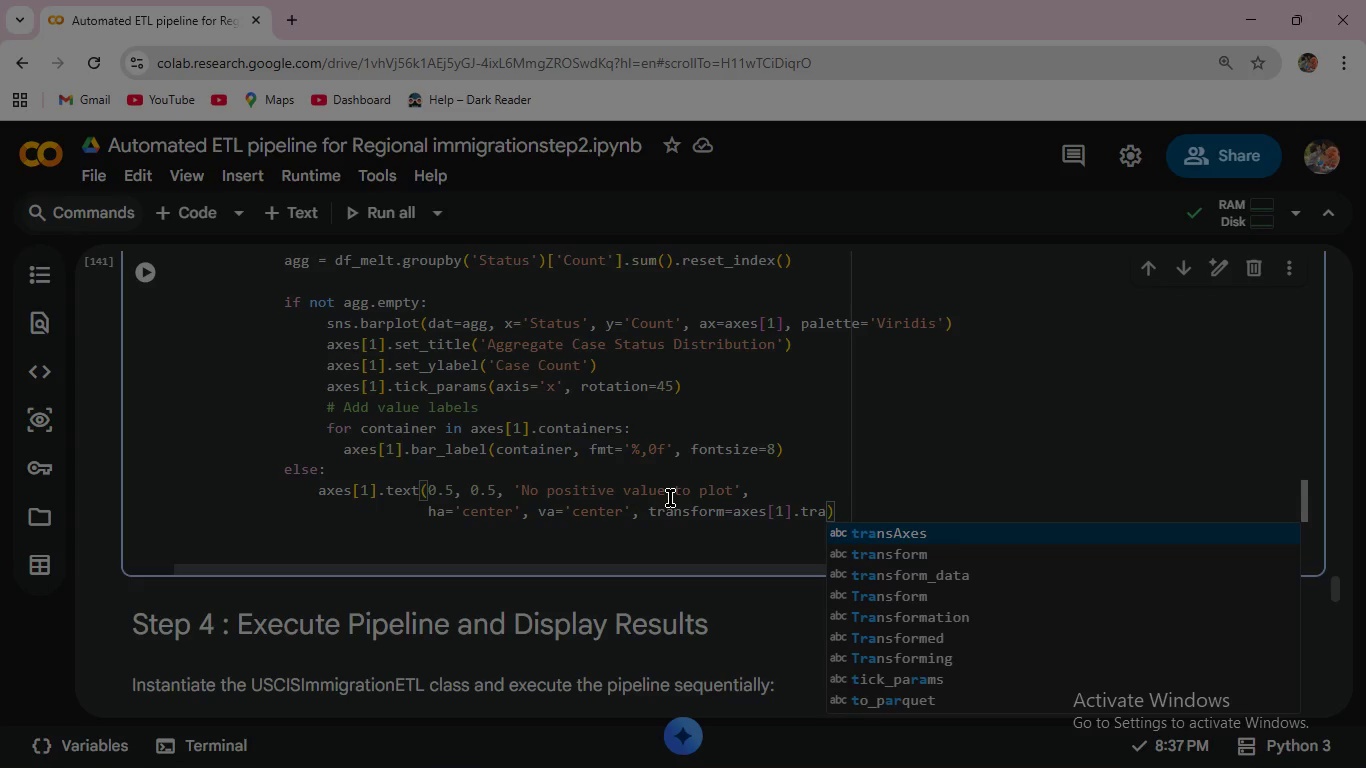 
key(Enter)
 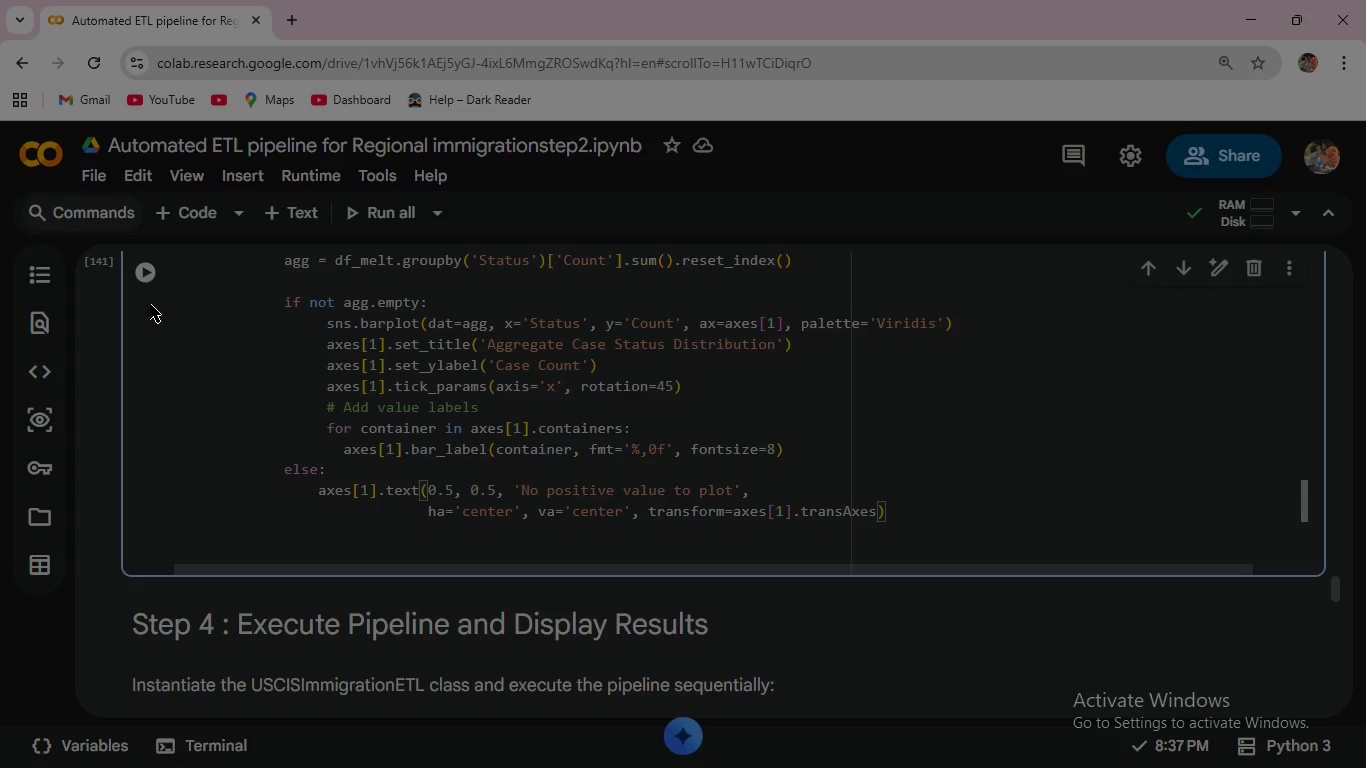 
left_click([147, 267])
 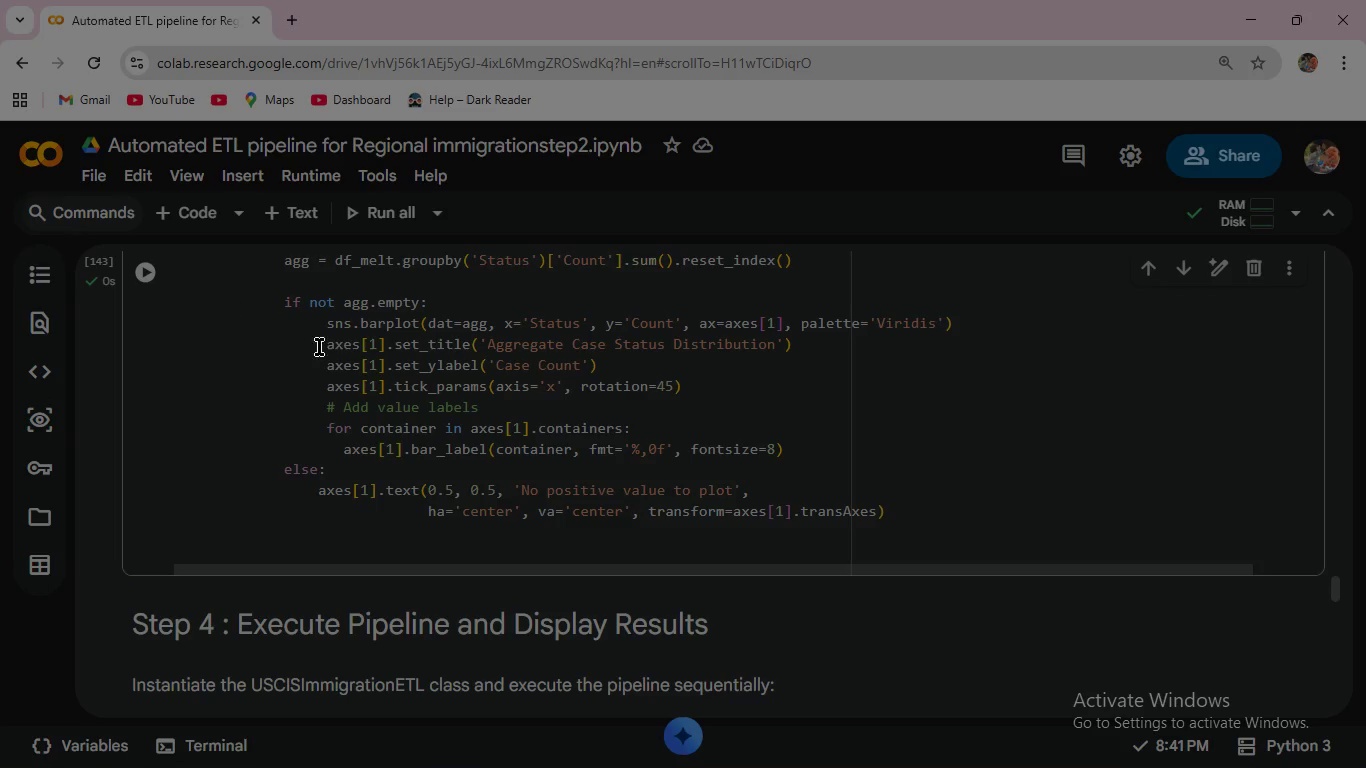 
scroll: coordinate [348, 376], scroll_direction: down, amount: 7.0
 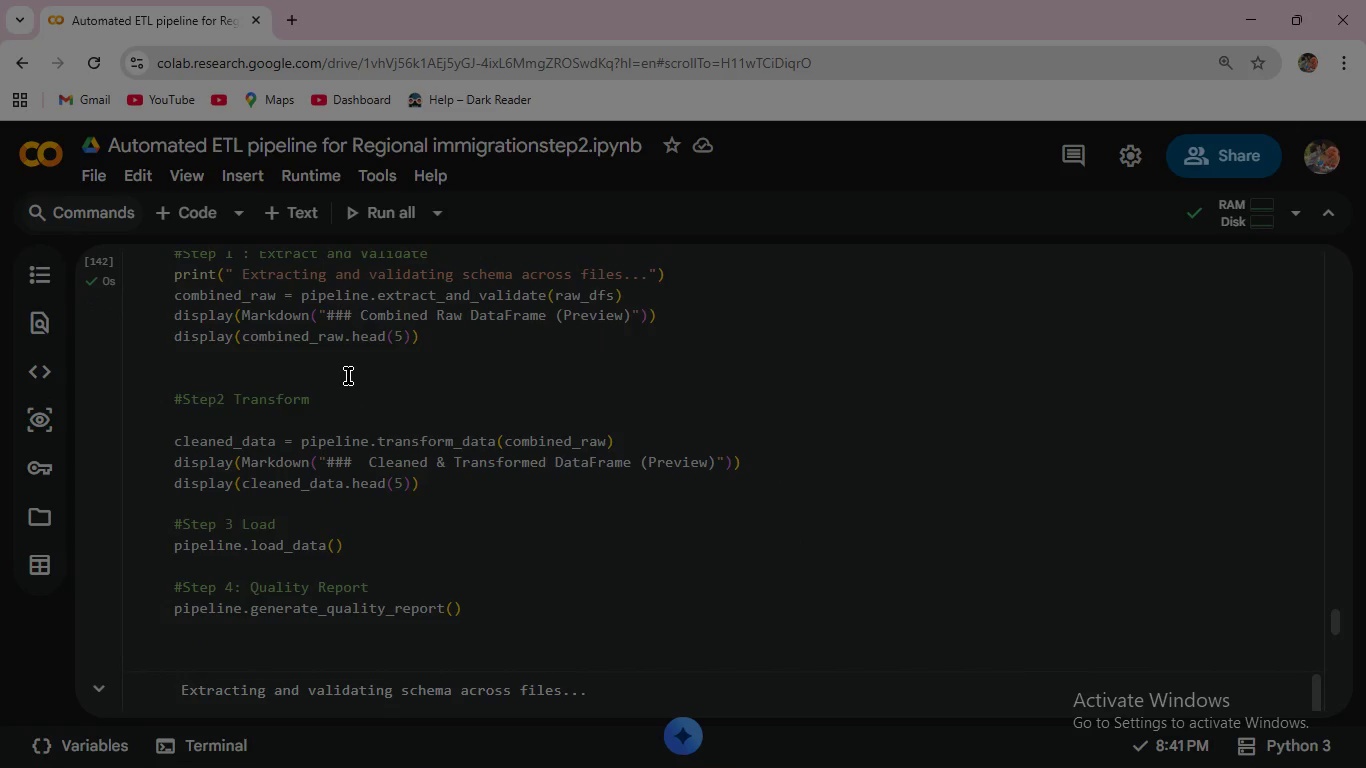 
scroll: coordinate [348, 376], scroll_direction: up, amount: 2.0
 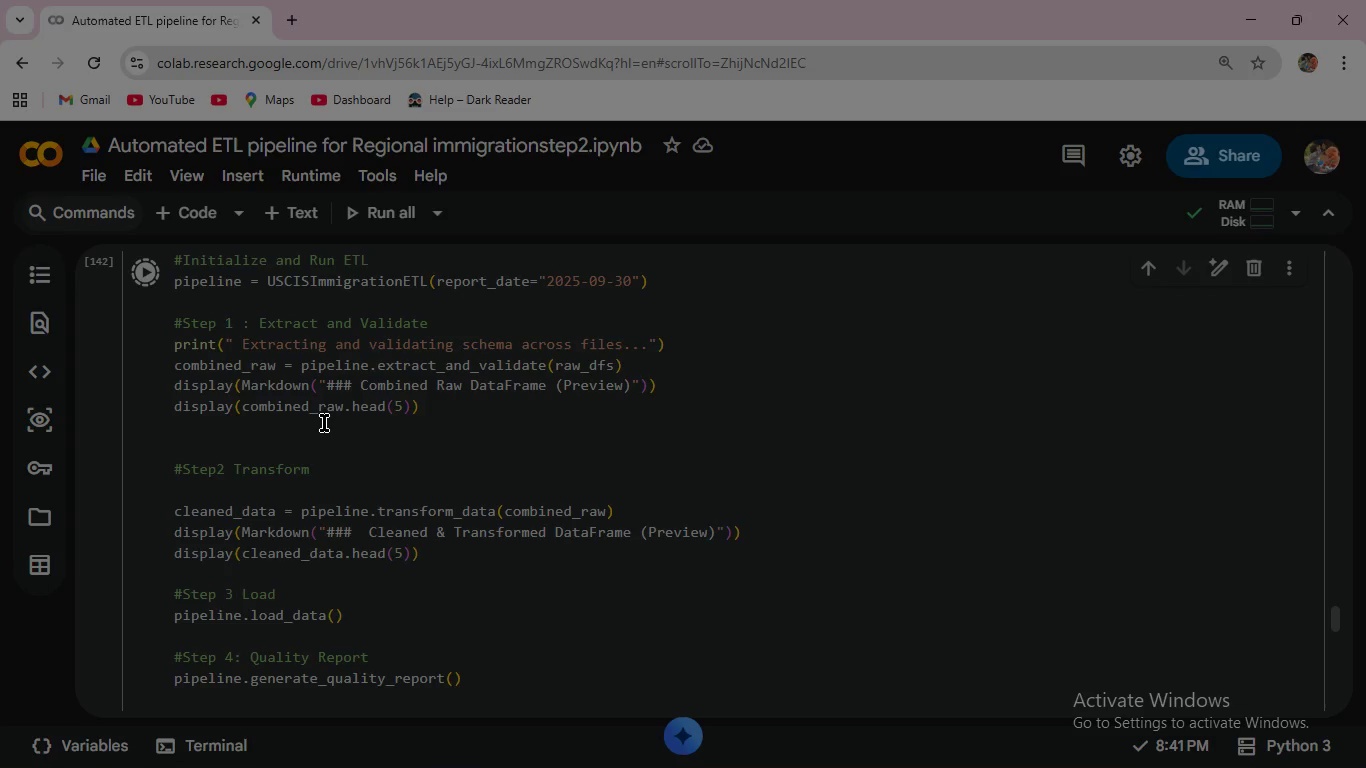 
scroll: coordinate [750, 471], scroll_direction: down, amount: 19.0
 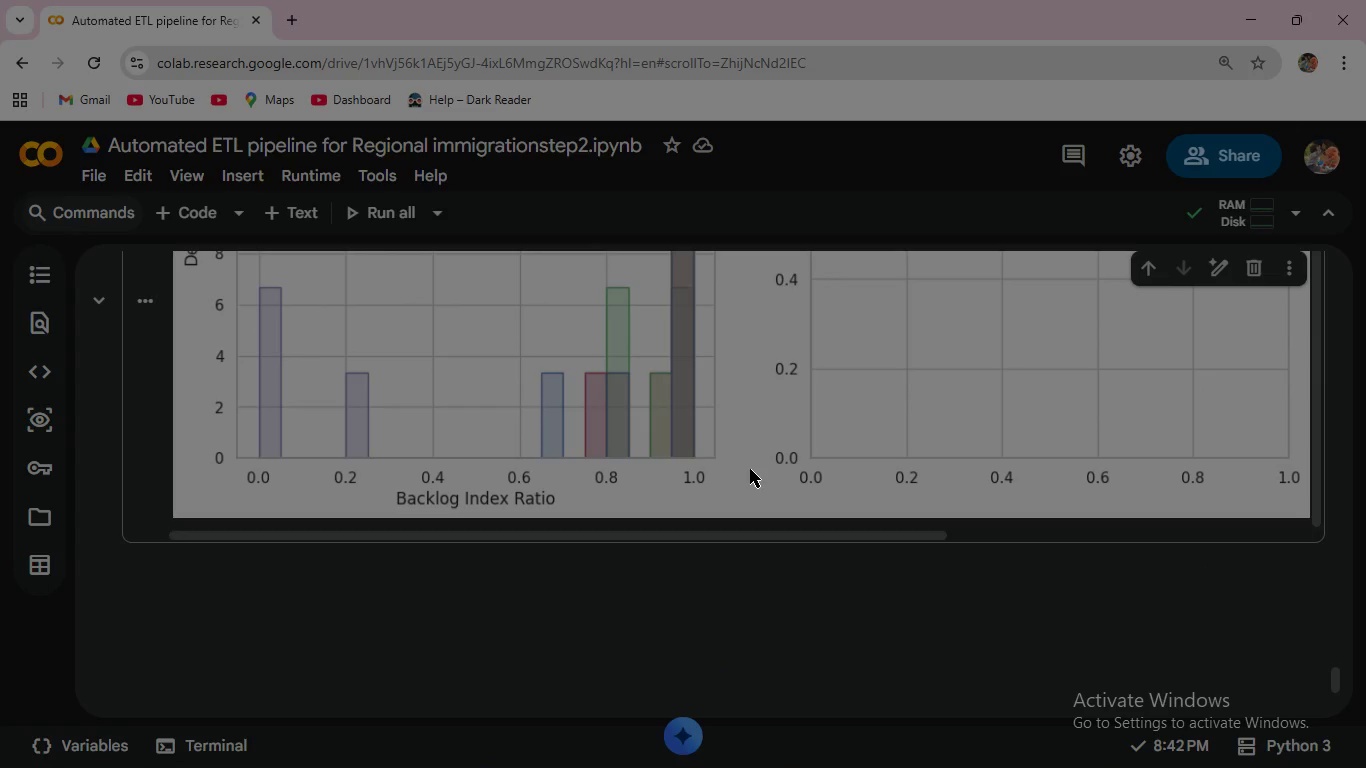 
scroll: coordinate [750, 470], scroll_direction: up, amount: 1.0
 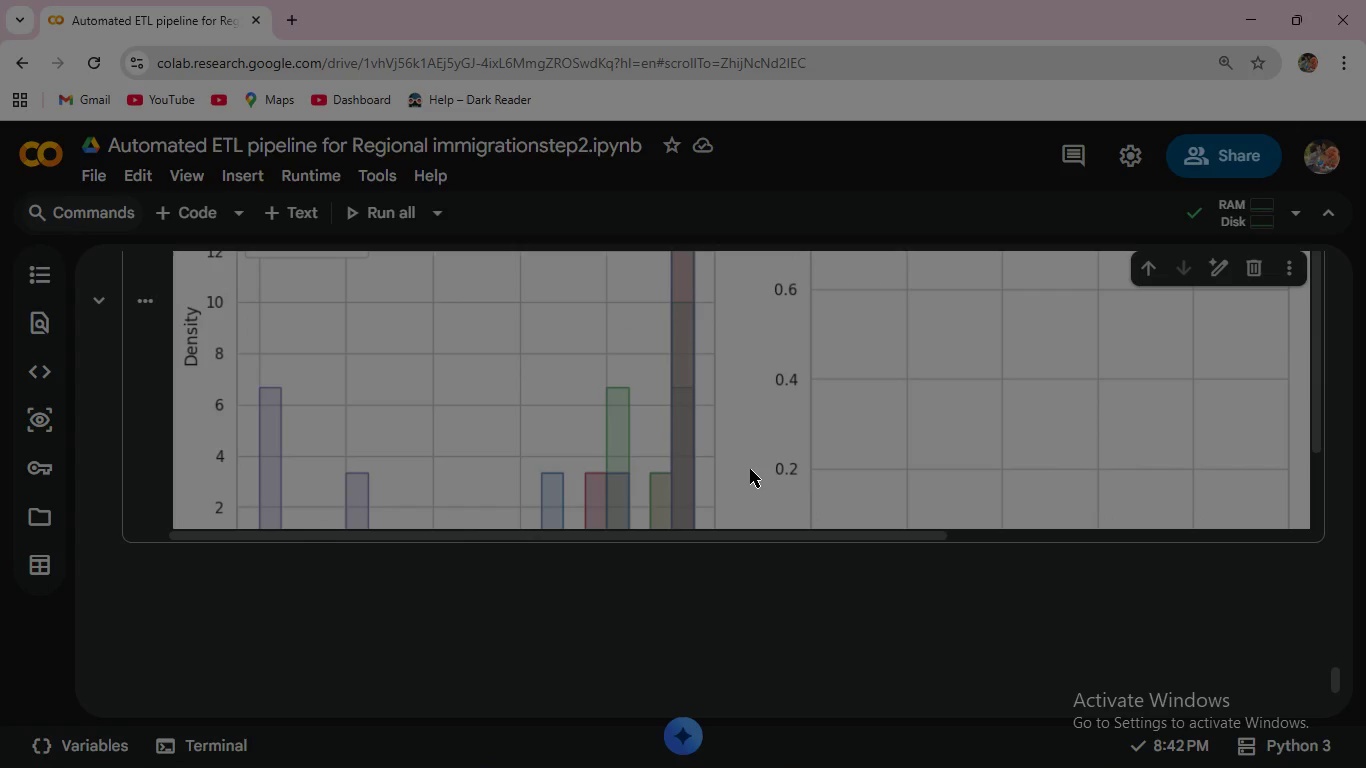 
wait(8.81)
 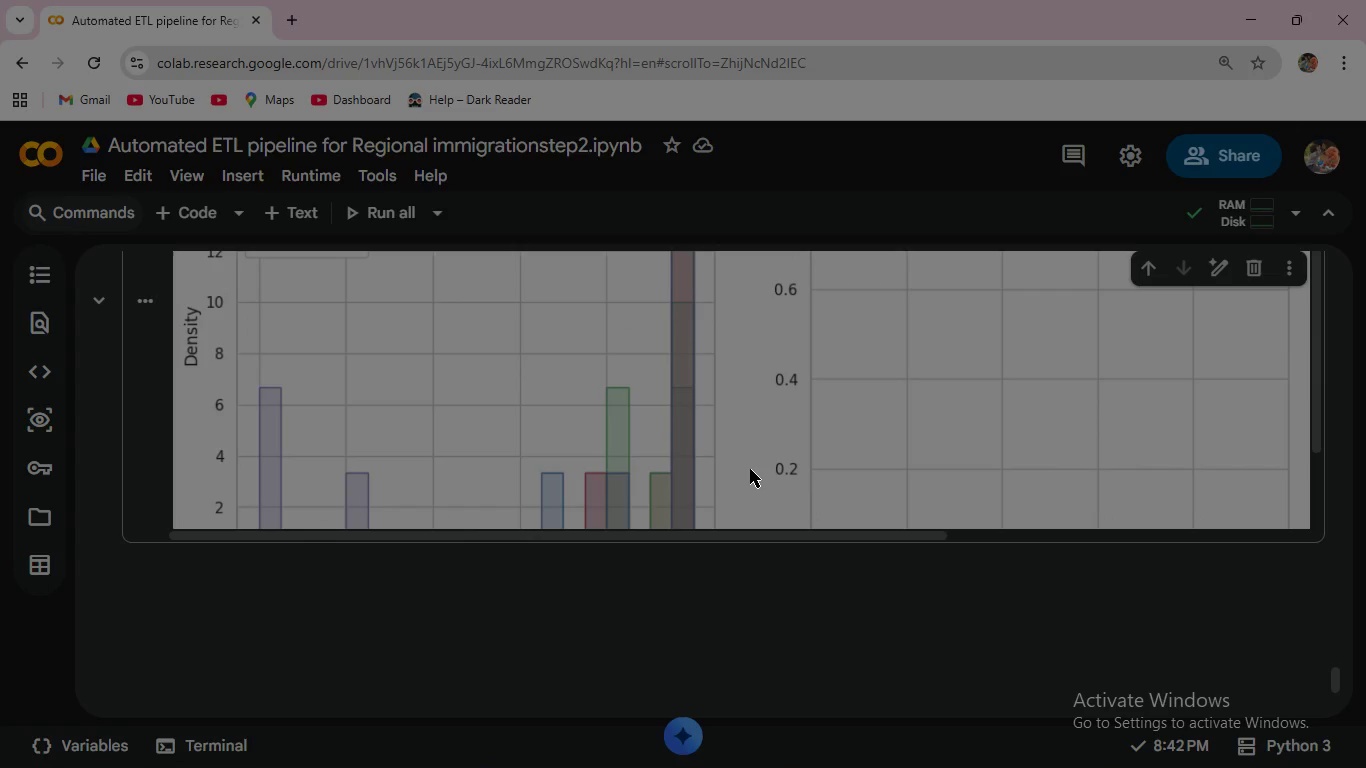 
scroll: coordinate [777, 383], scroll_direction: up, amount: 19.0
 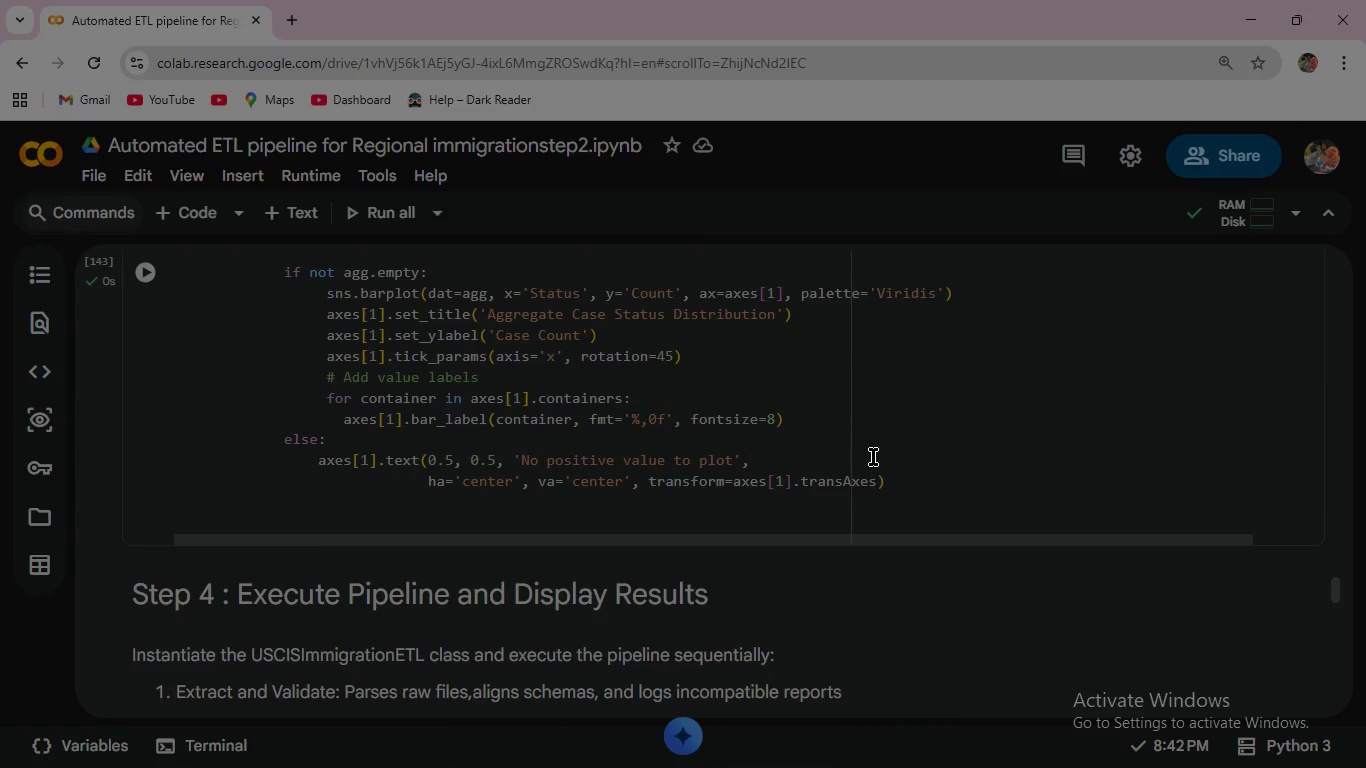 
left_click([899, 477])
 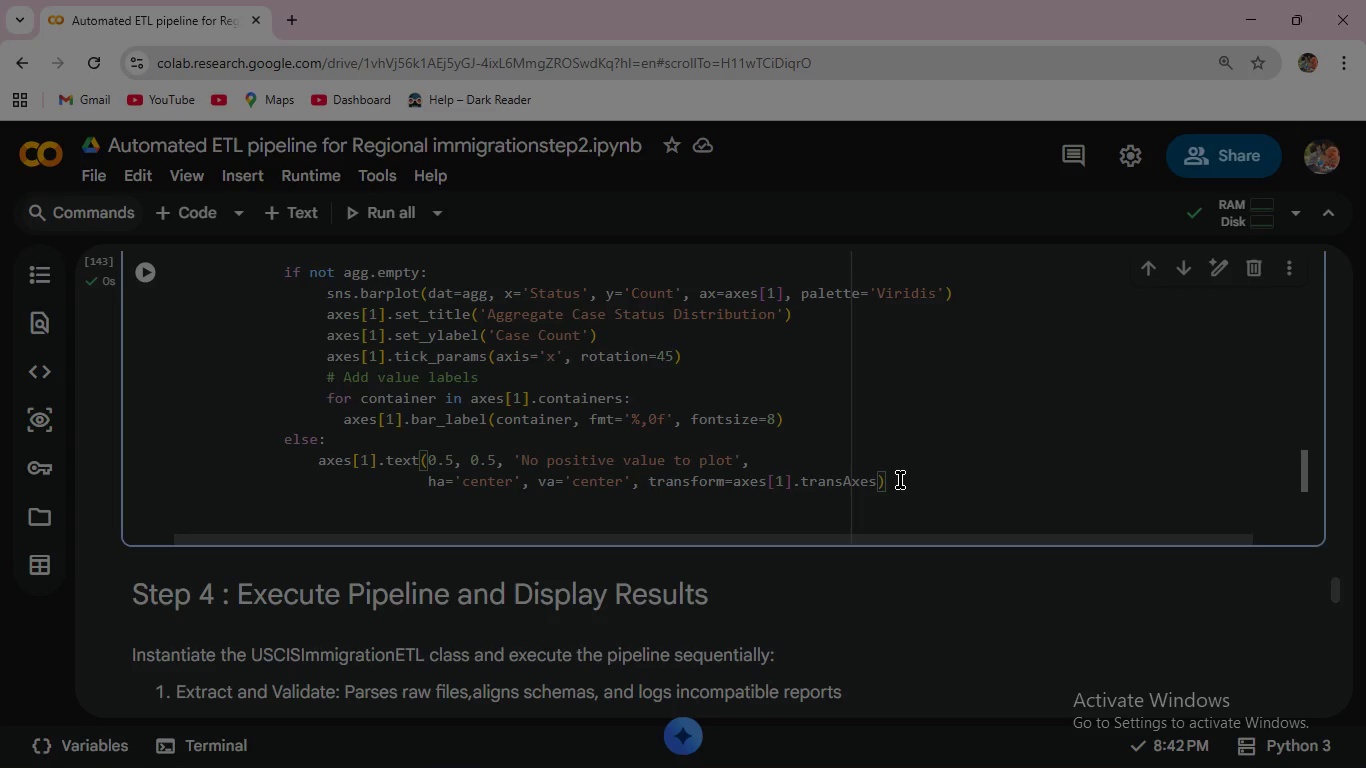 
wait(8.5)
 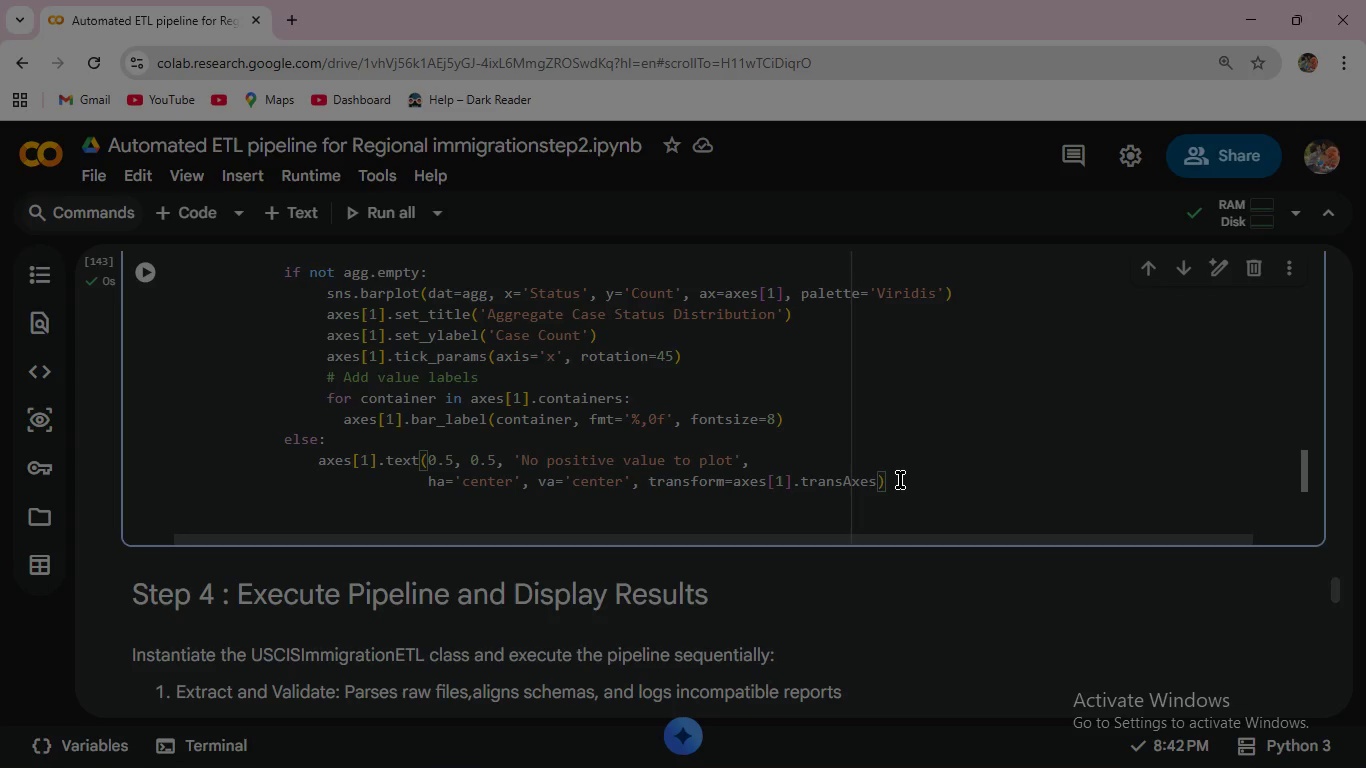 
key(Enter)
 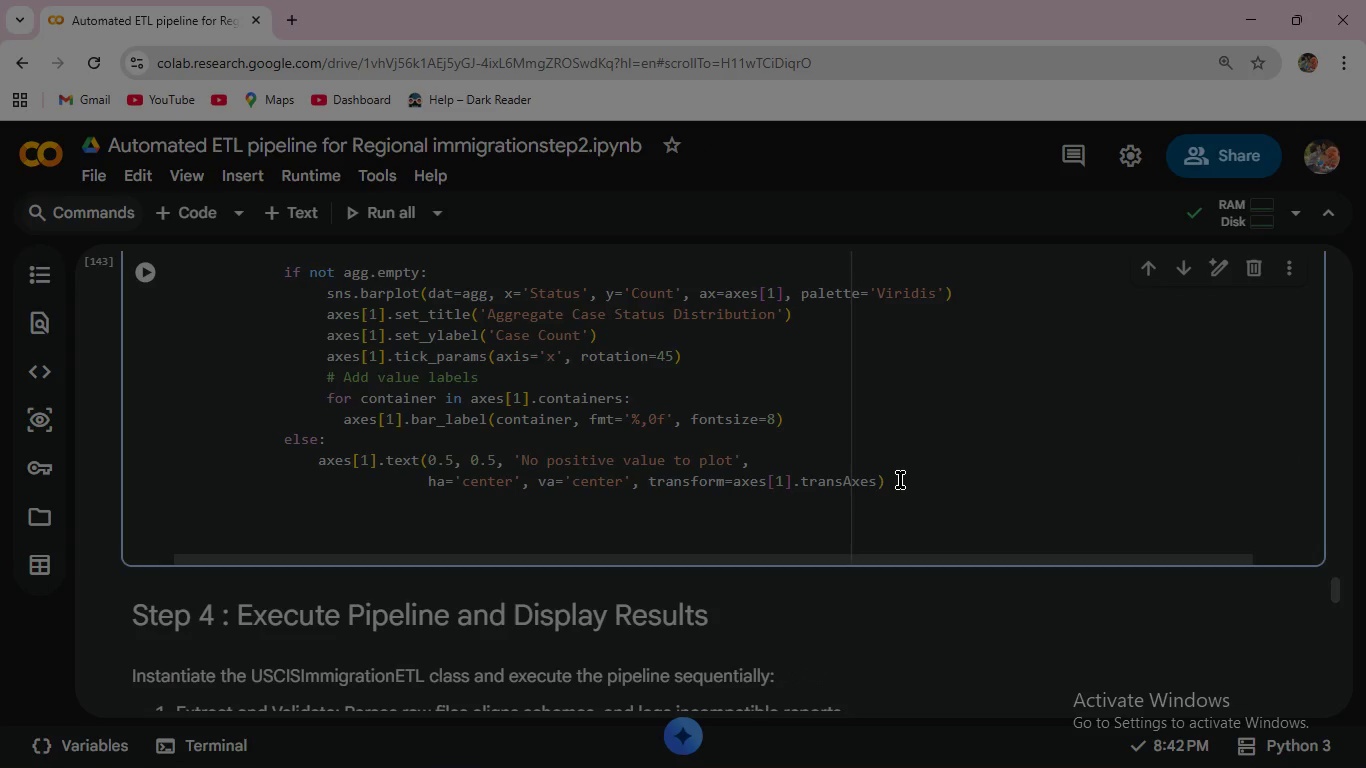 
key(Backspace)
 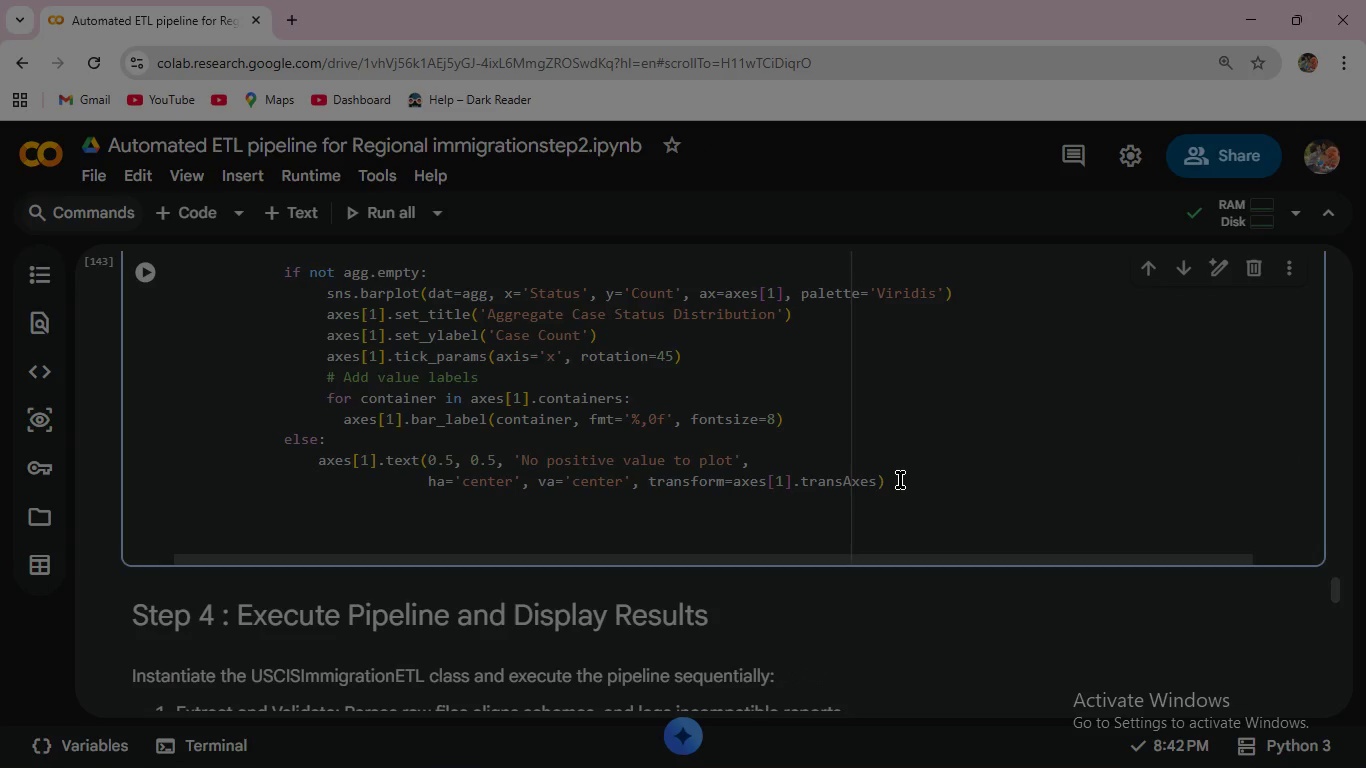 
key(Backspace)
 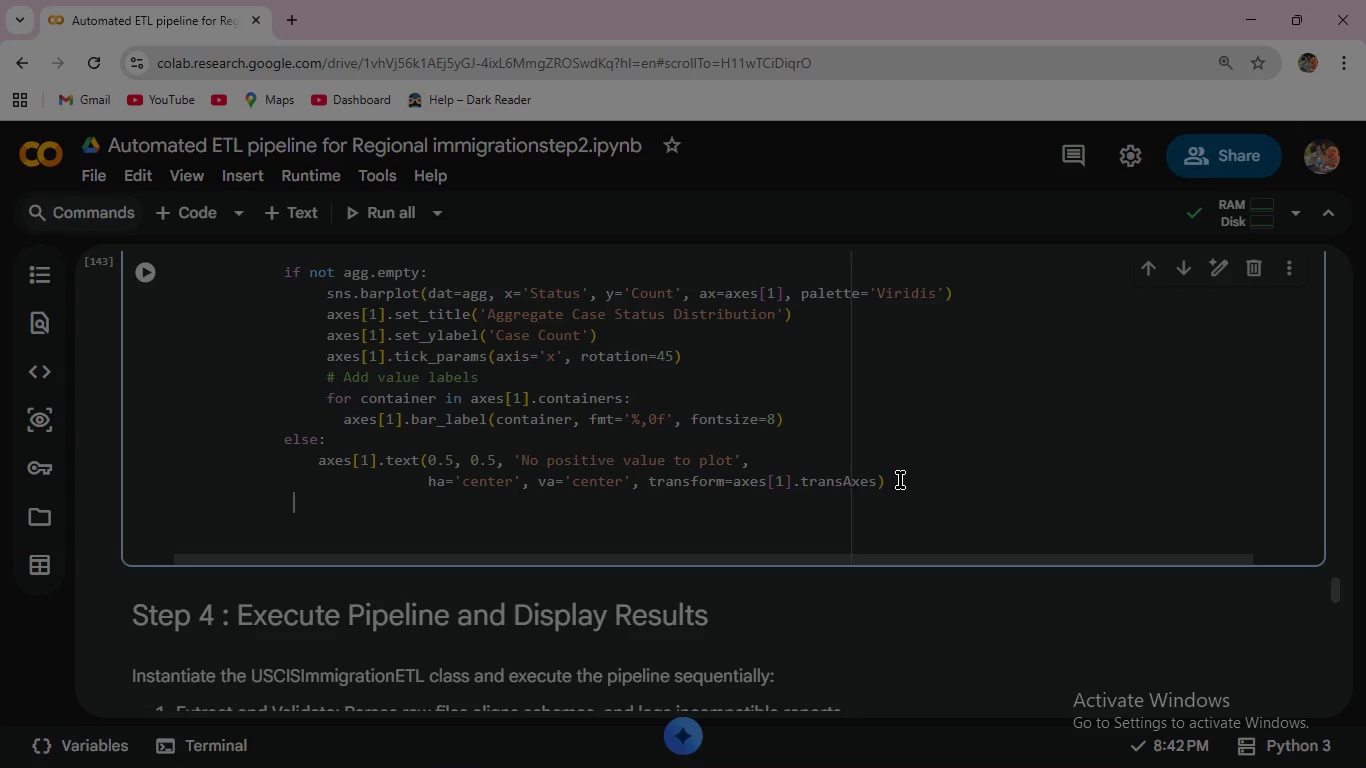 
key(Backspace)
 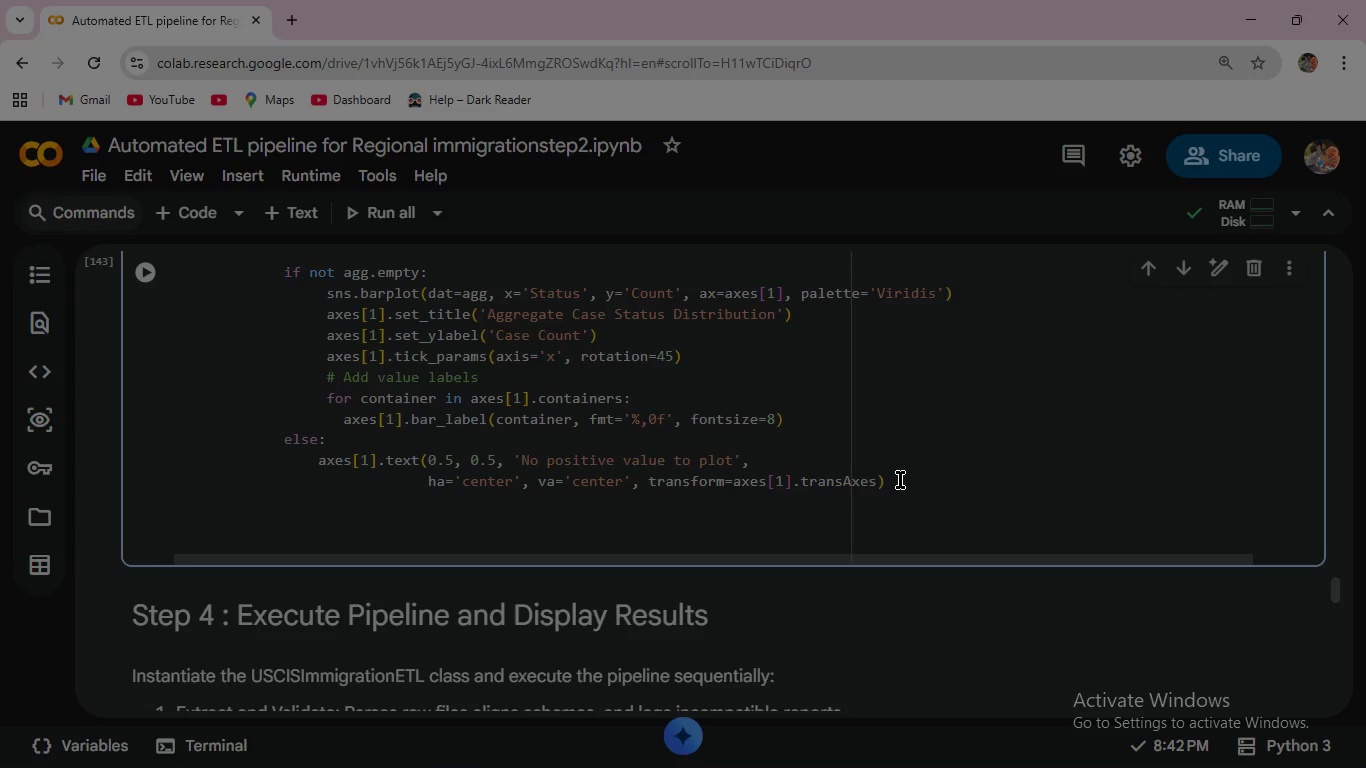 
key(Backspace)
 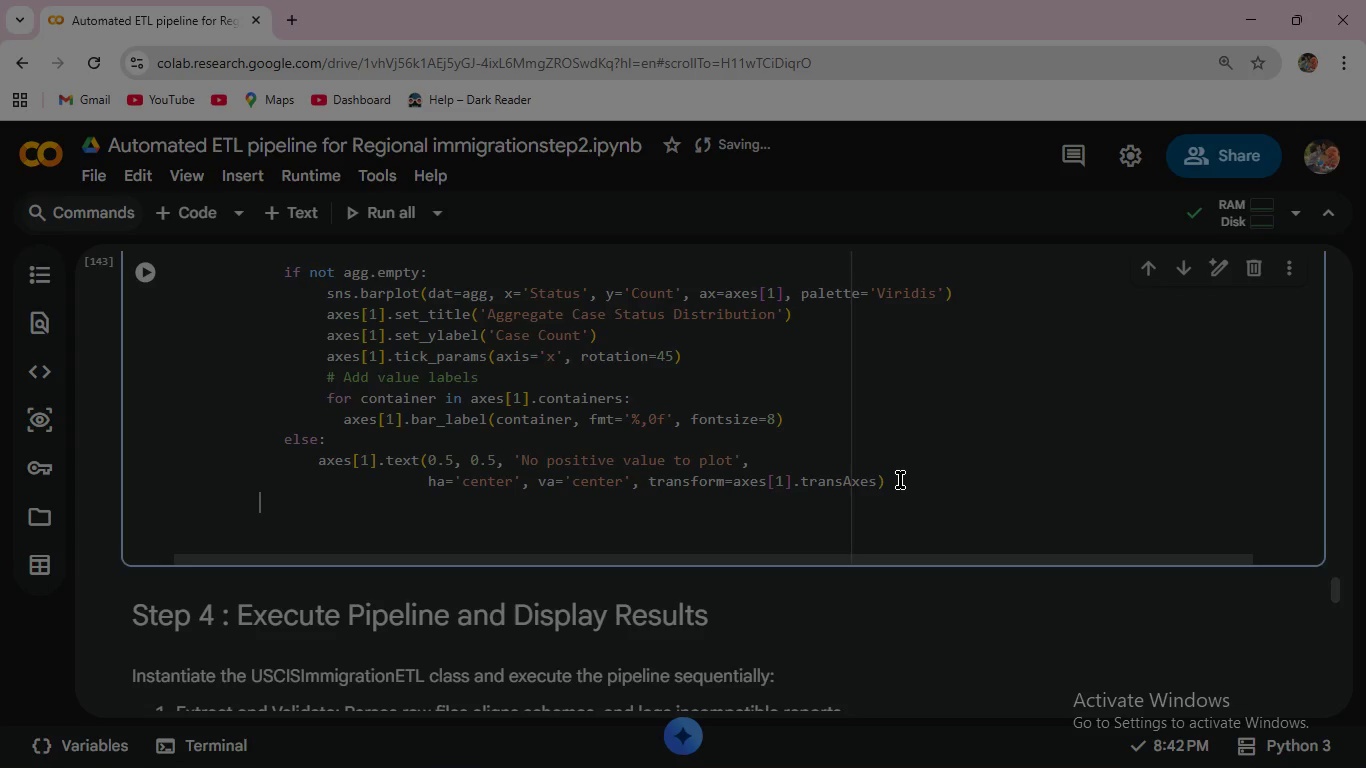 
wait(7.16)
 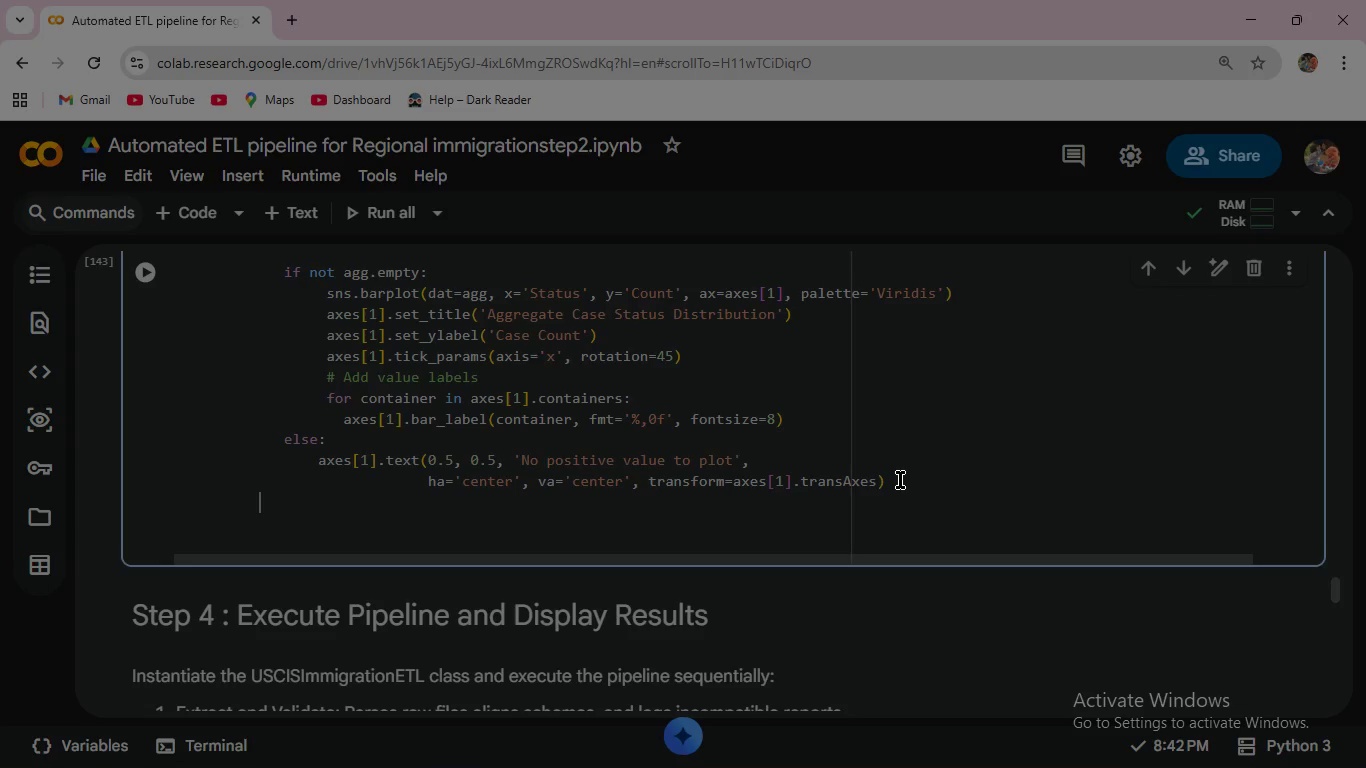 
scroll: coordinate [895, 360], scroll_direction: up, amount: 2.0
 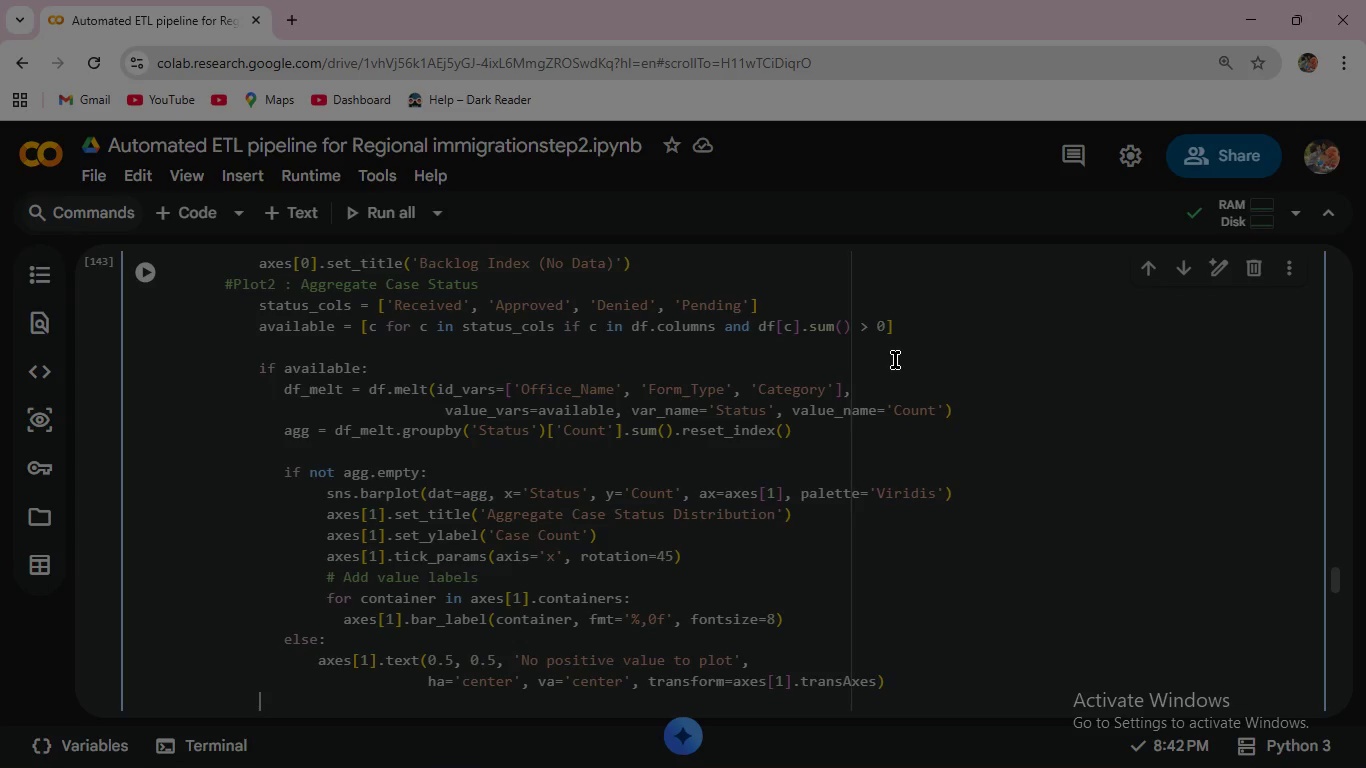 
scroll: coordinate [895, 360], scroll_direction: down, amount: 1.0
 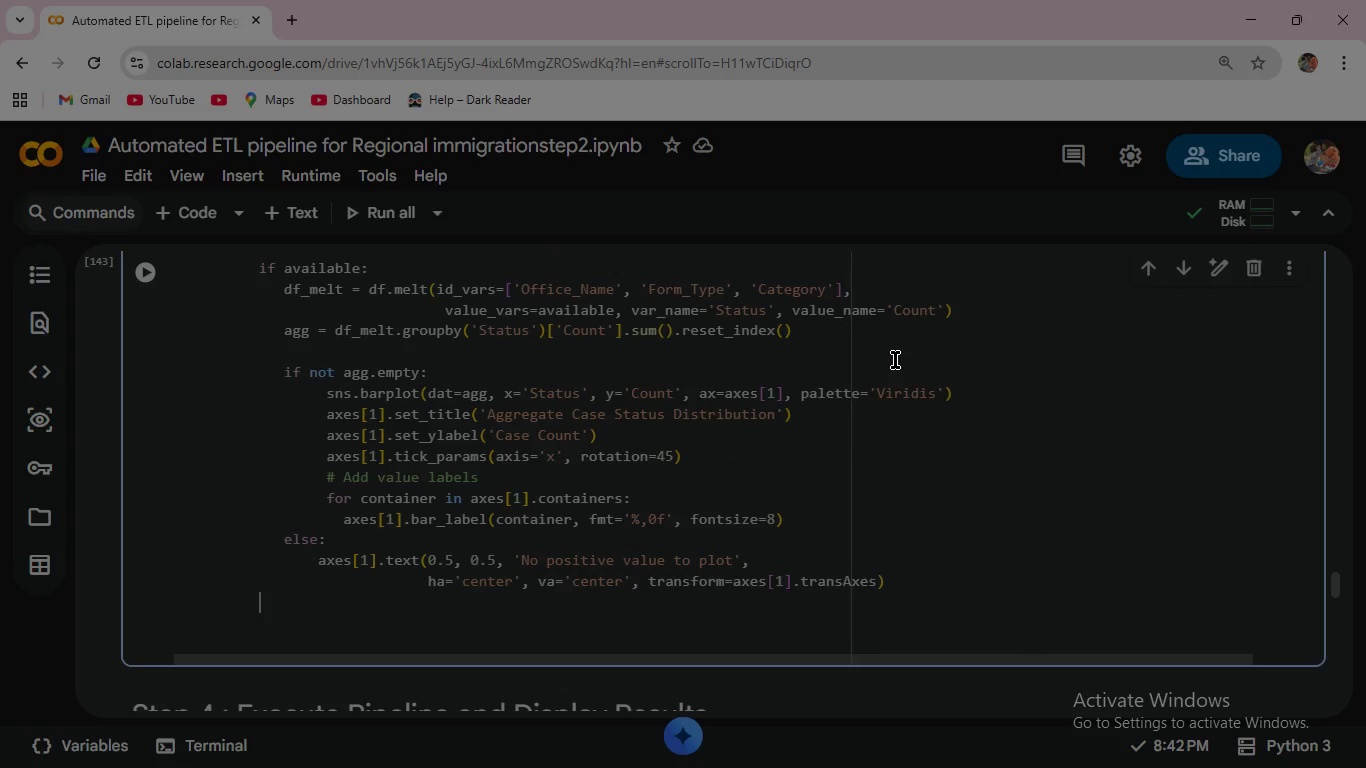 
type(else:)
 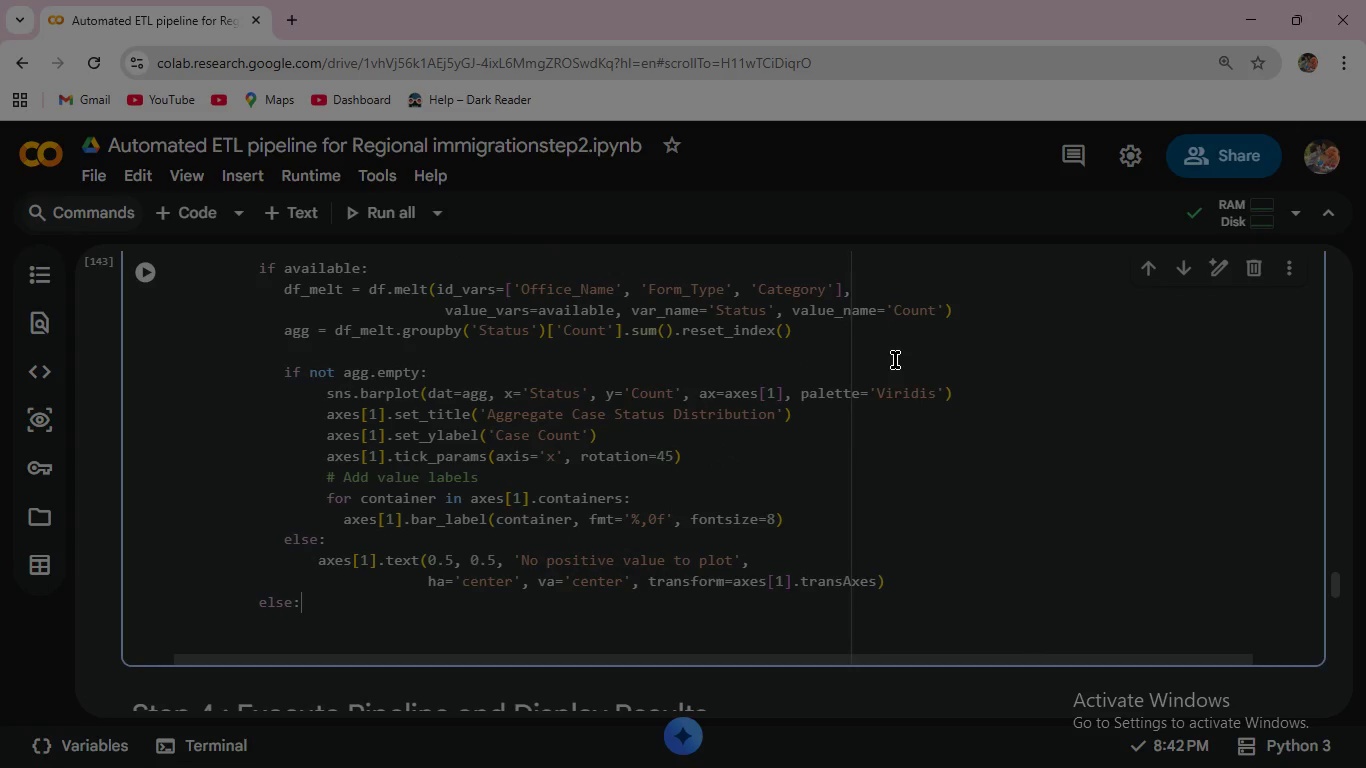 
key(Enter)
 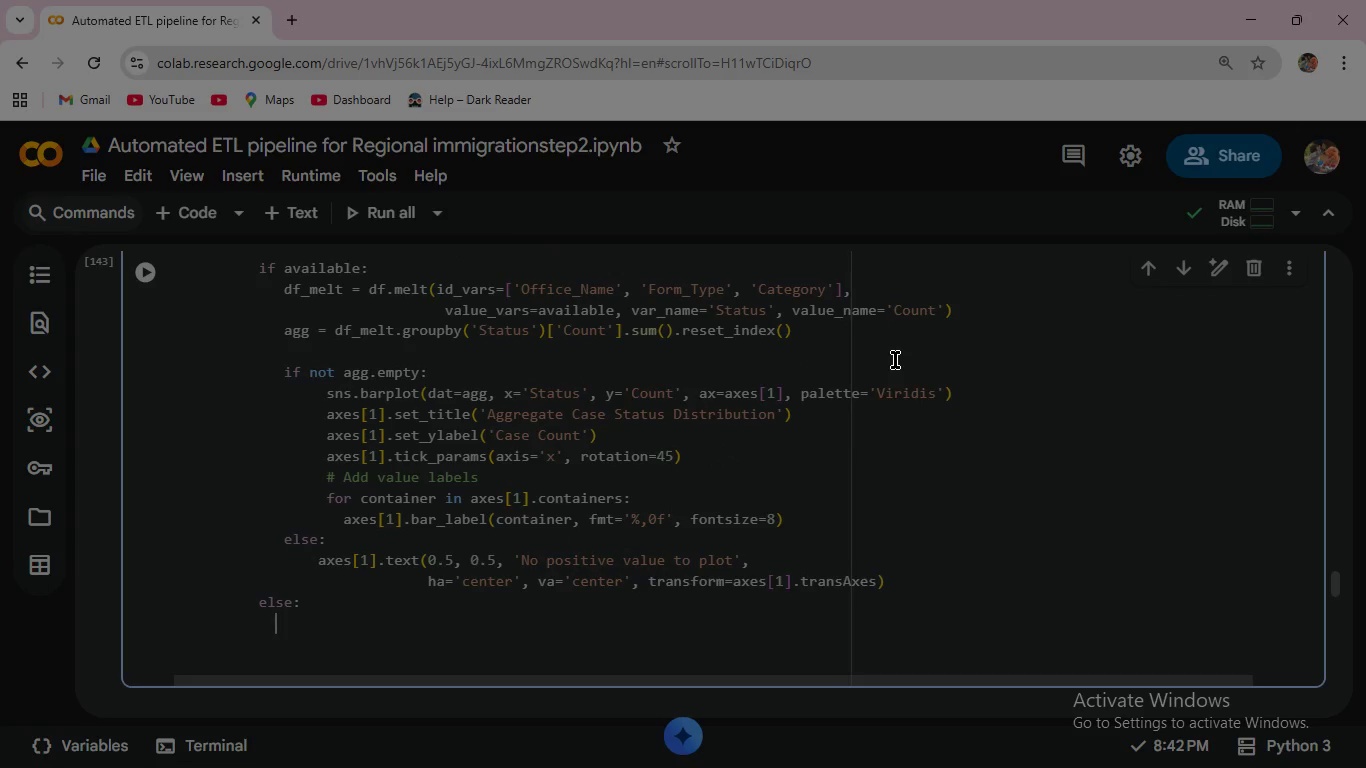 
wait(9.12)
 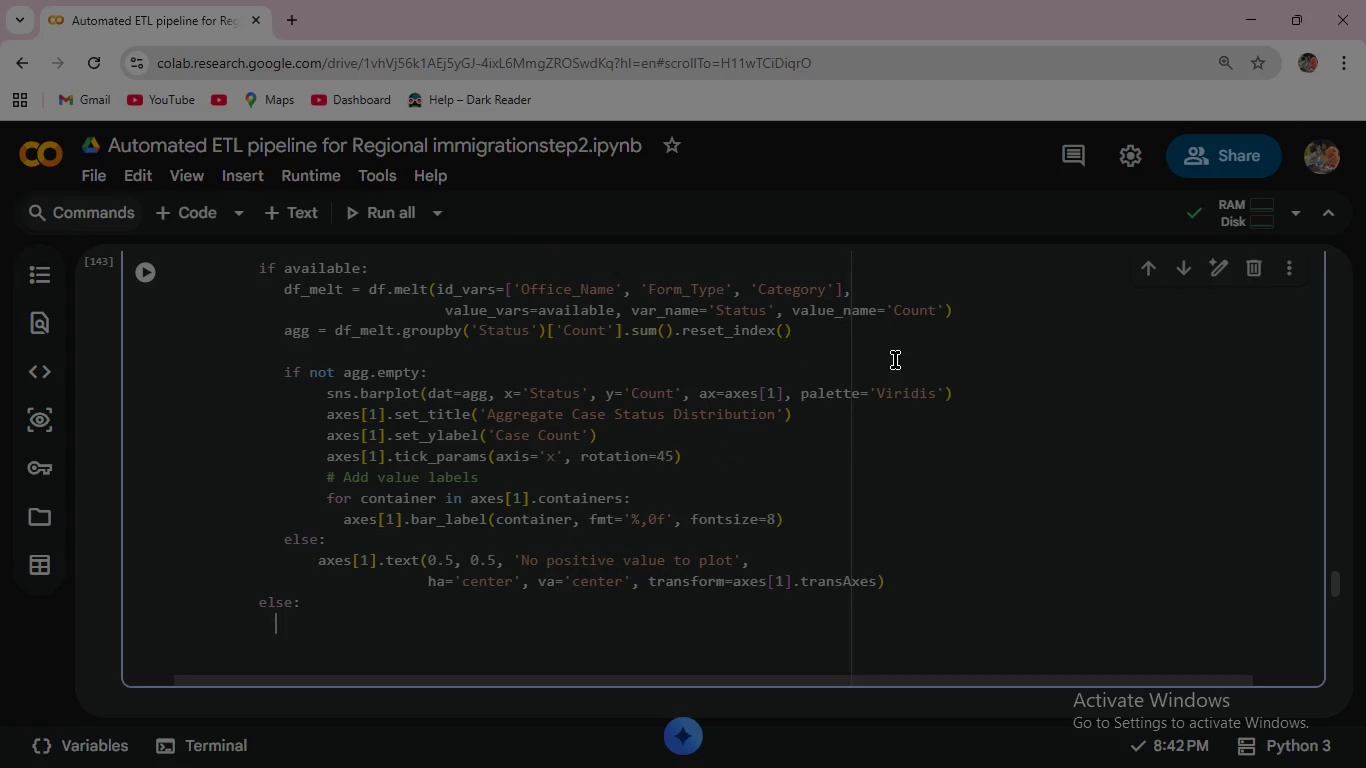 
type( axes[1)
 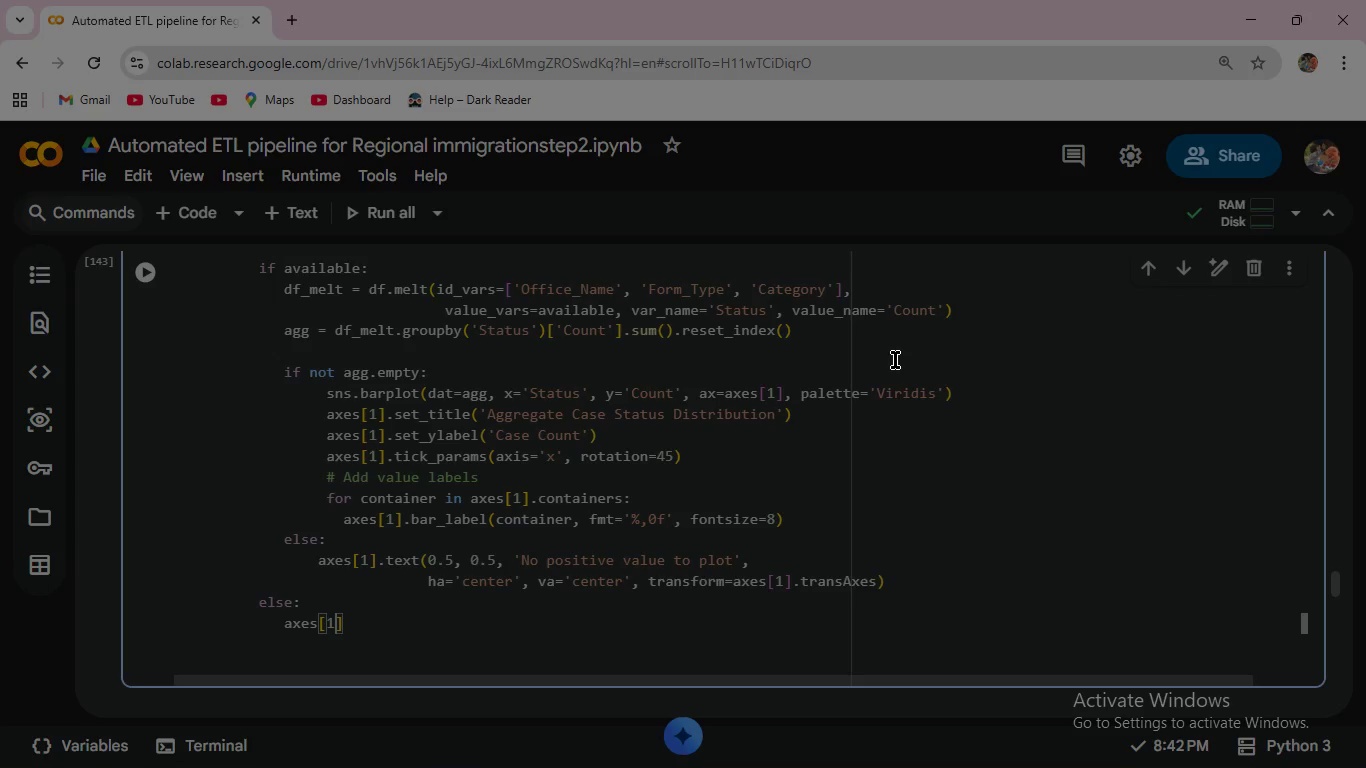 
key(ArrowRight)
 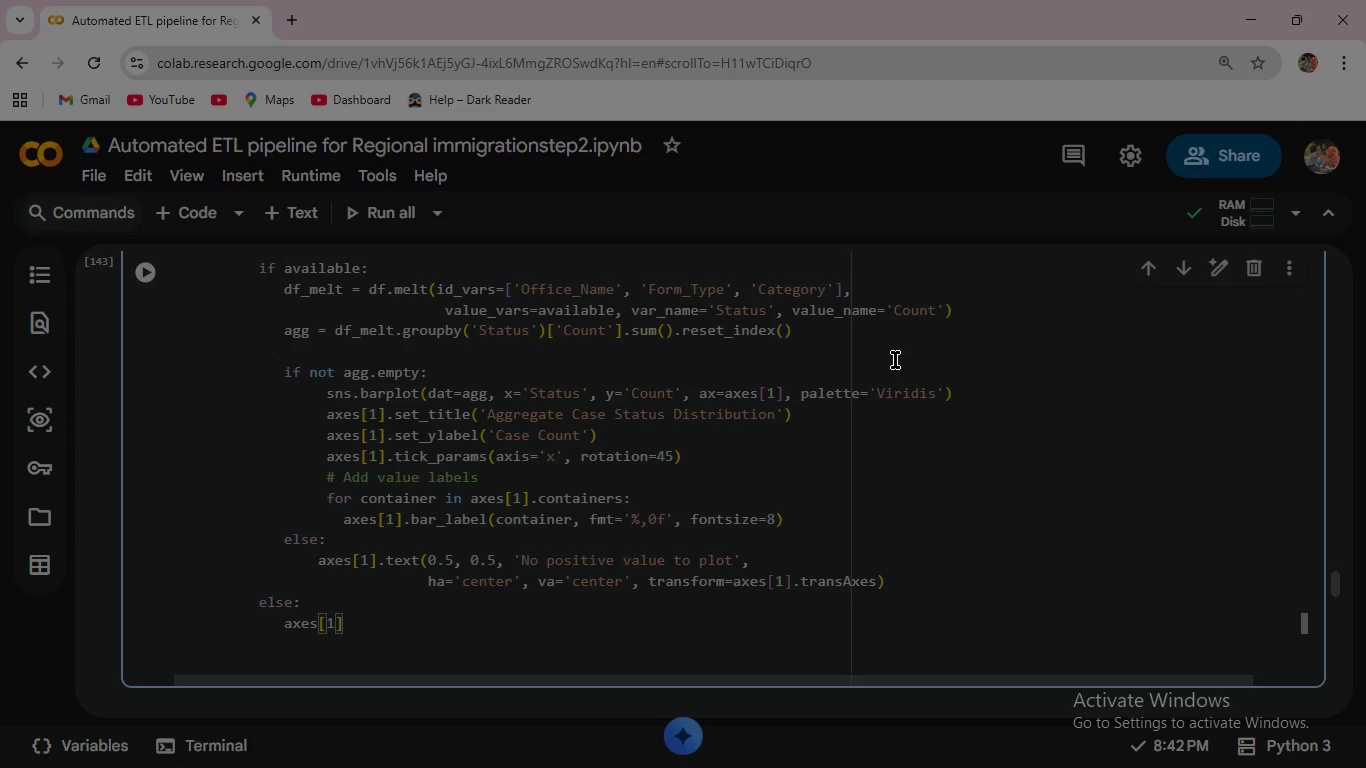 
type(.text(0.5, 0.5, 'Status columns empty)
 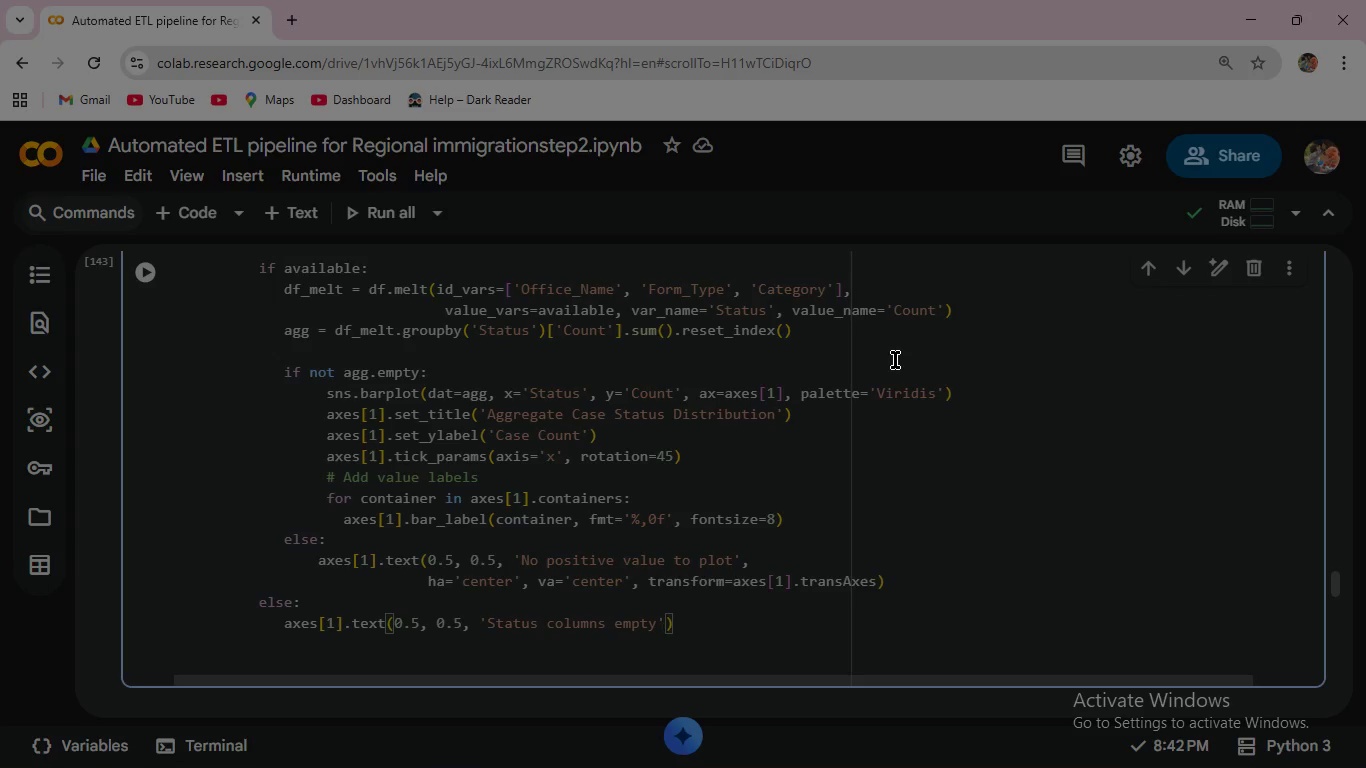 
key(ArrowRight)
 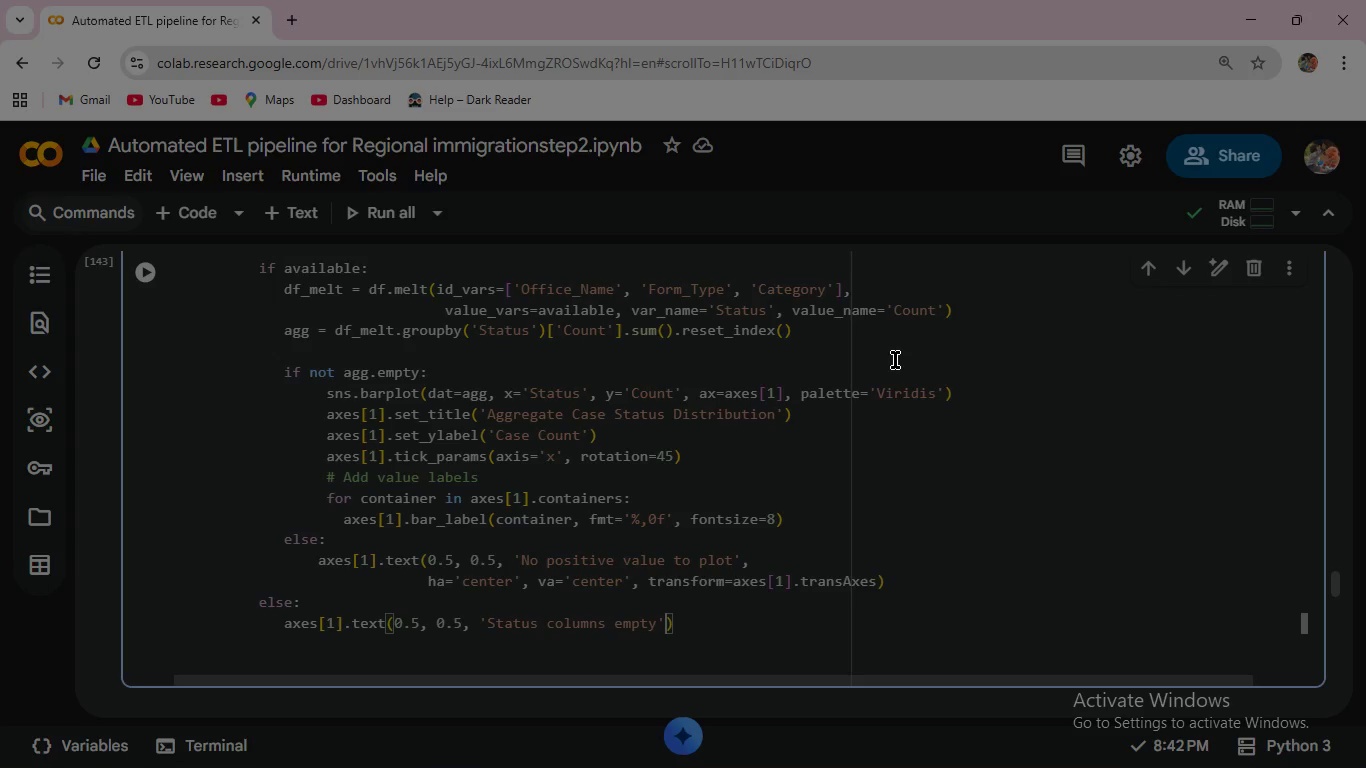 
key(Comma)
 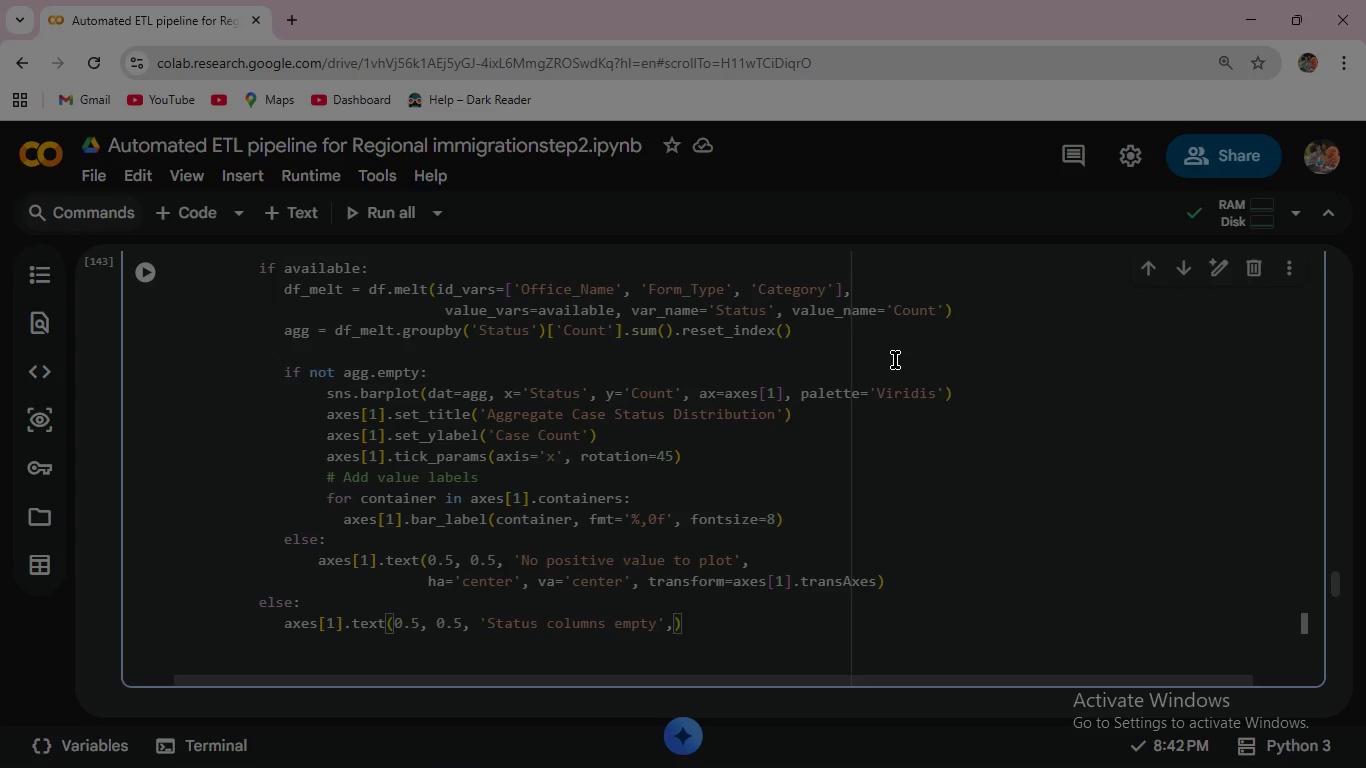 
key(Enter)
 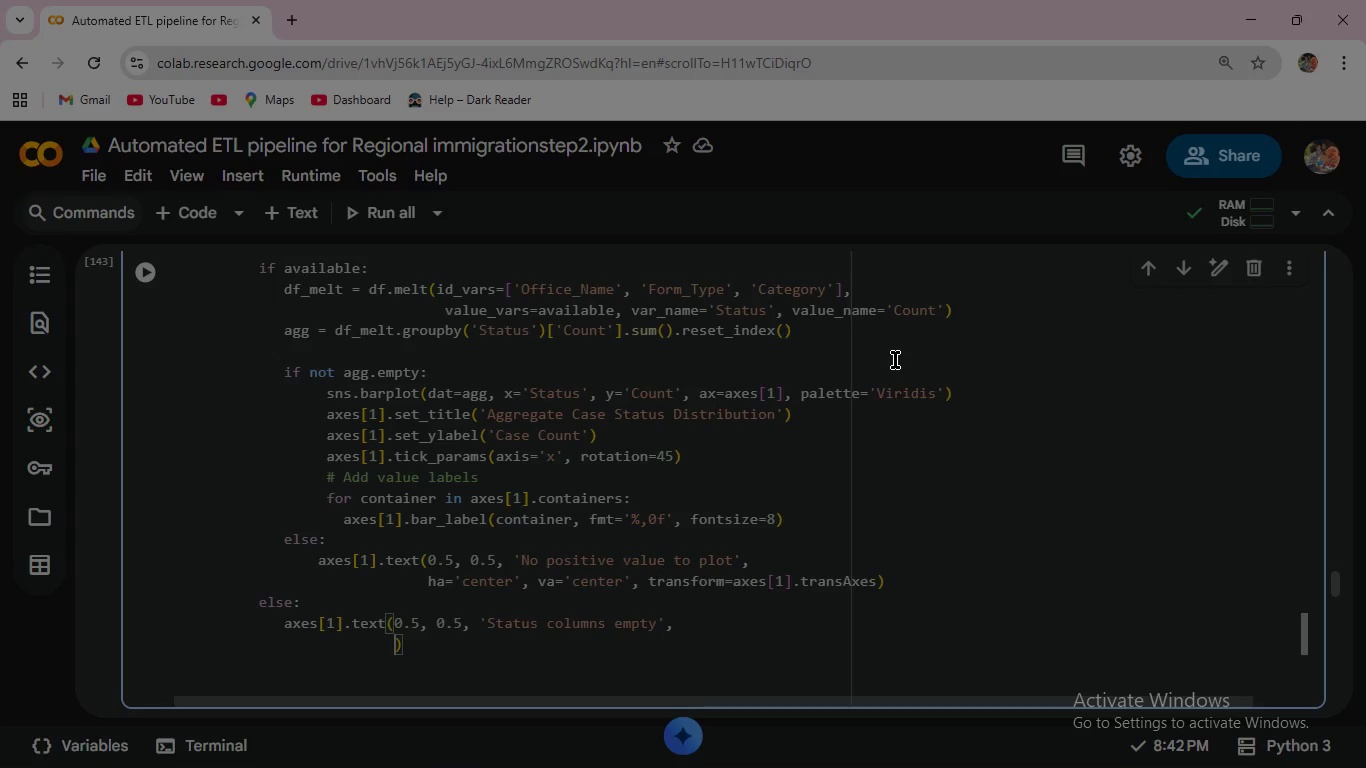 
type(ha='center, 'va='center)
 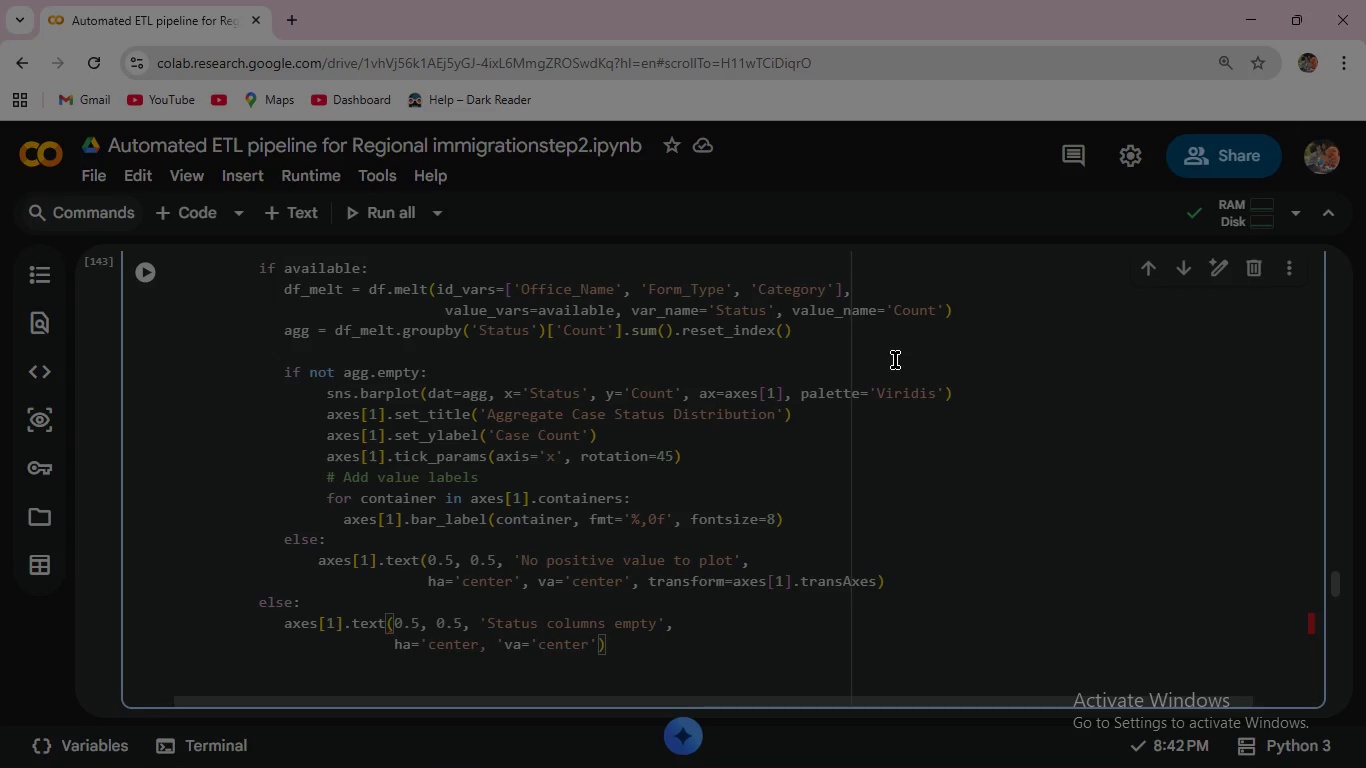 
key(ArrowRight)
 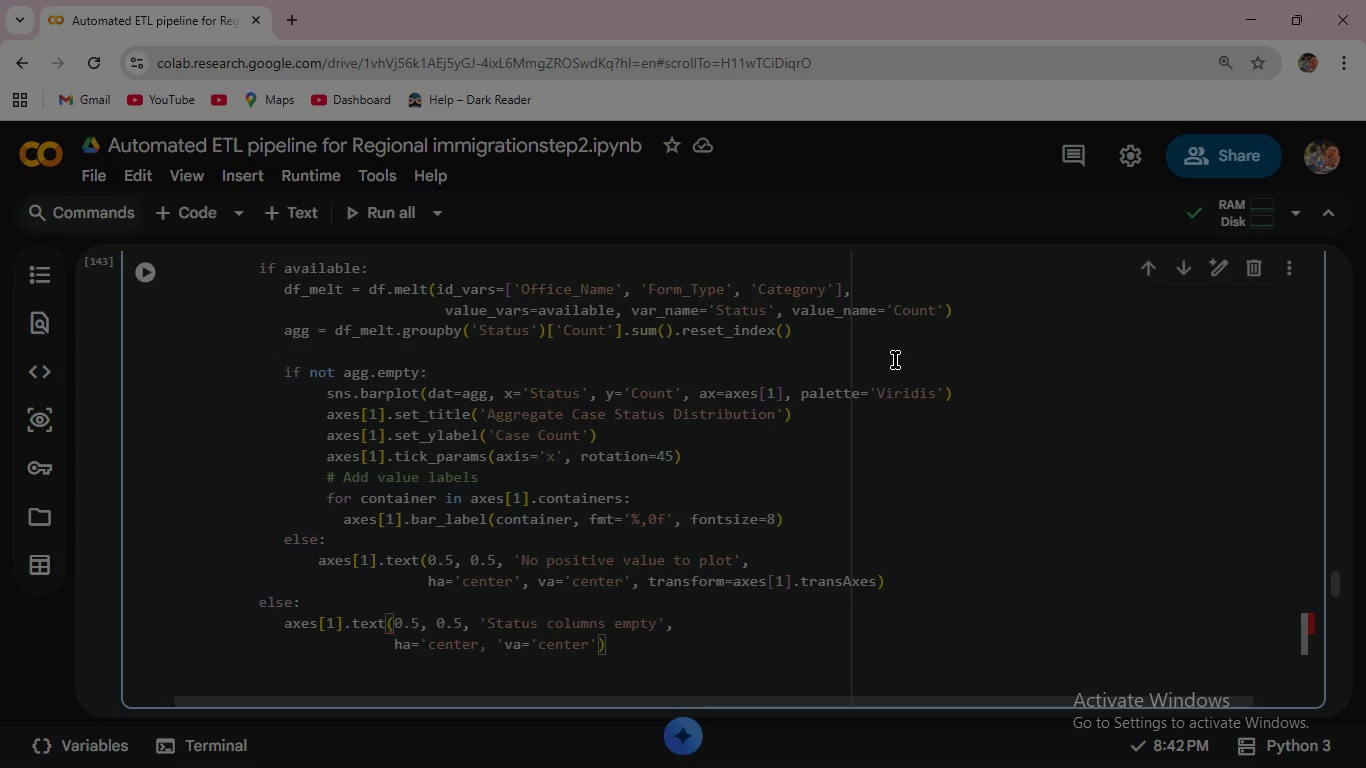 
type(, transform=axes[1)
 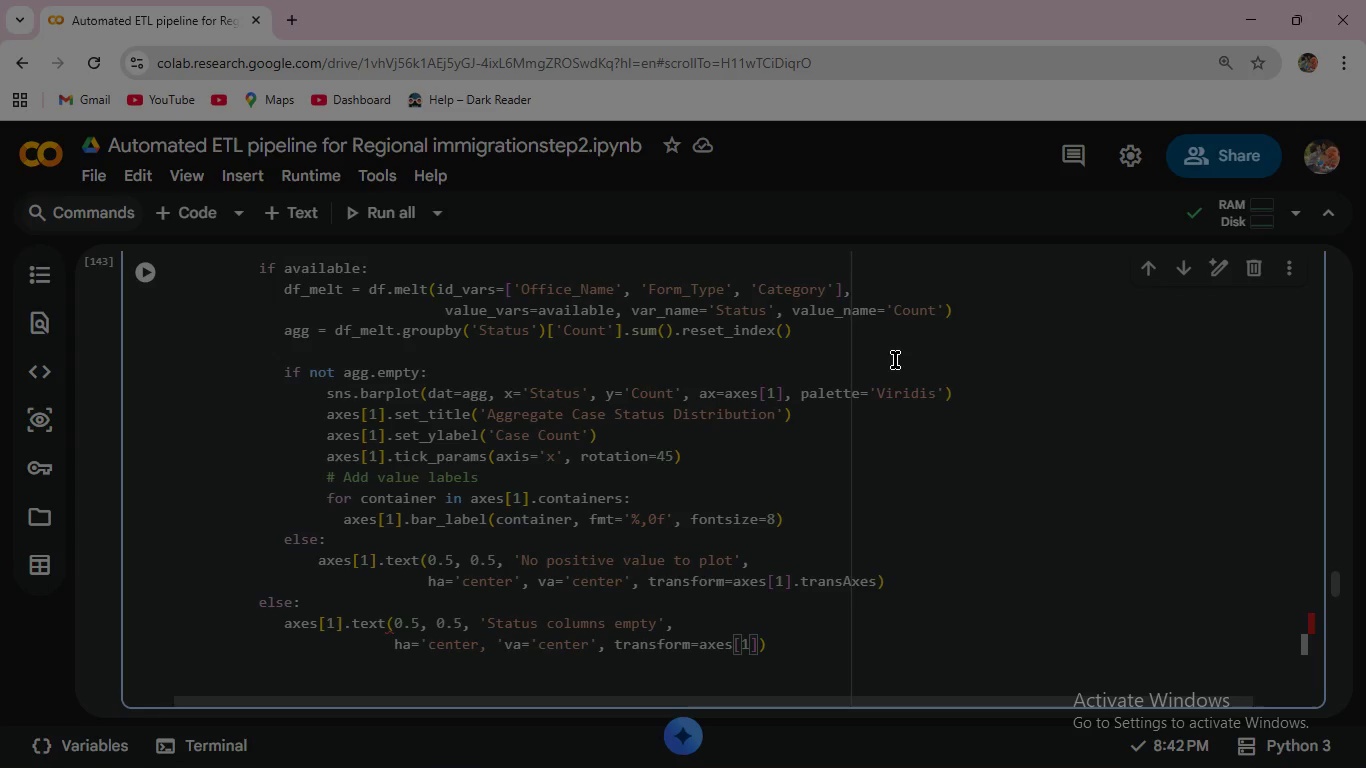 
key(ArrowRight)
 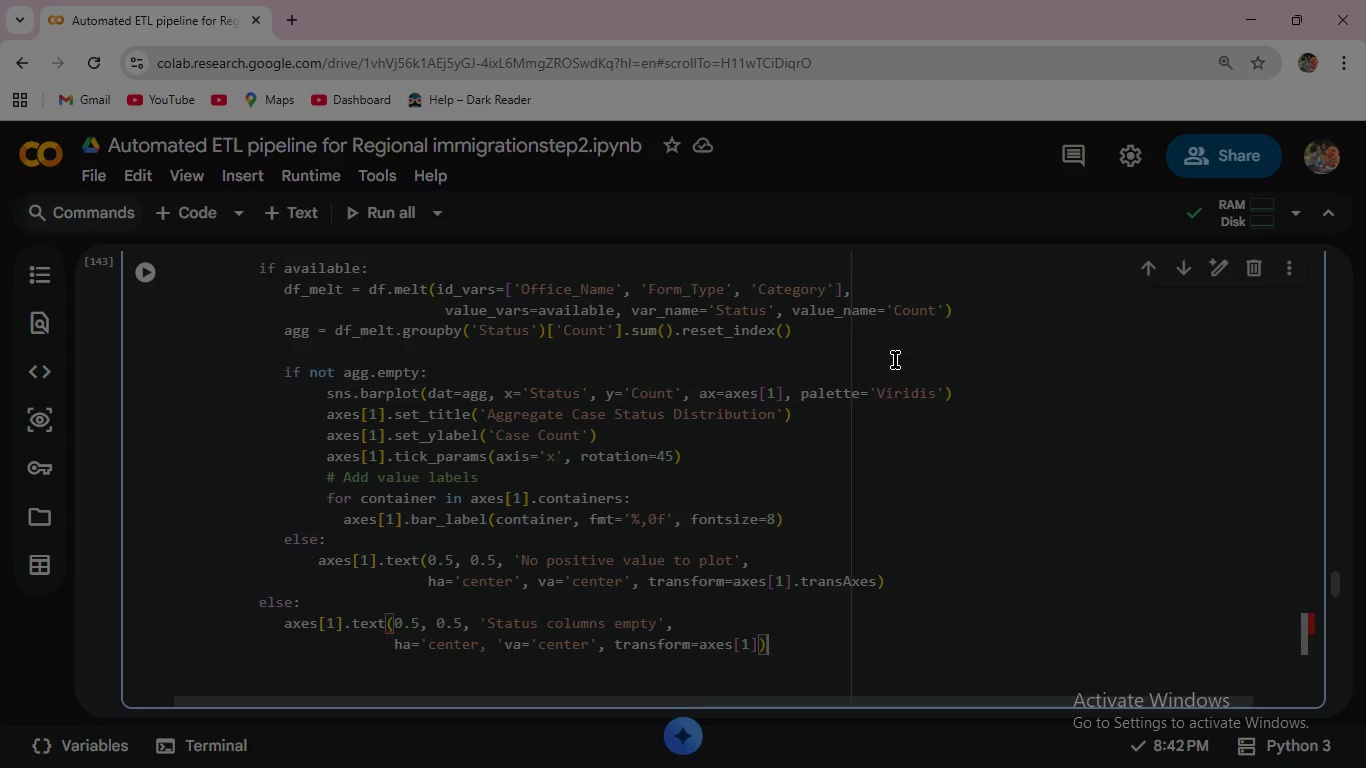 
key(ArrowRight)
 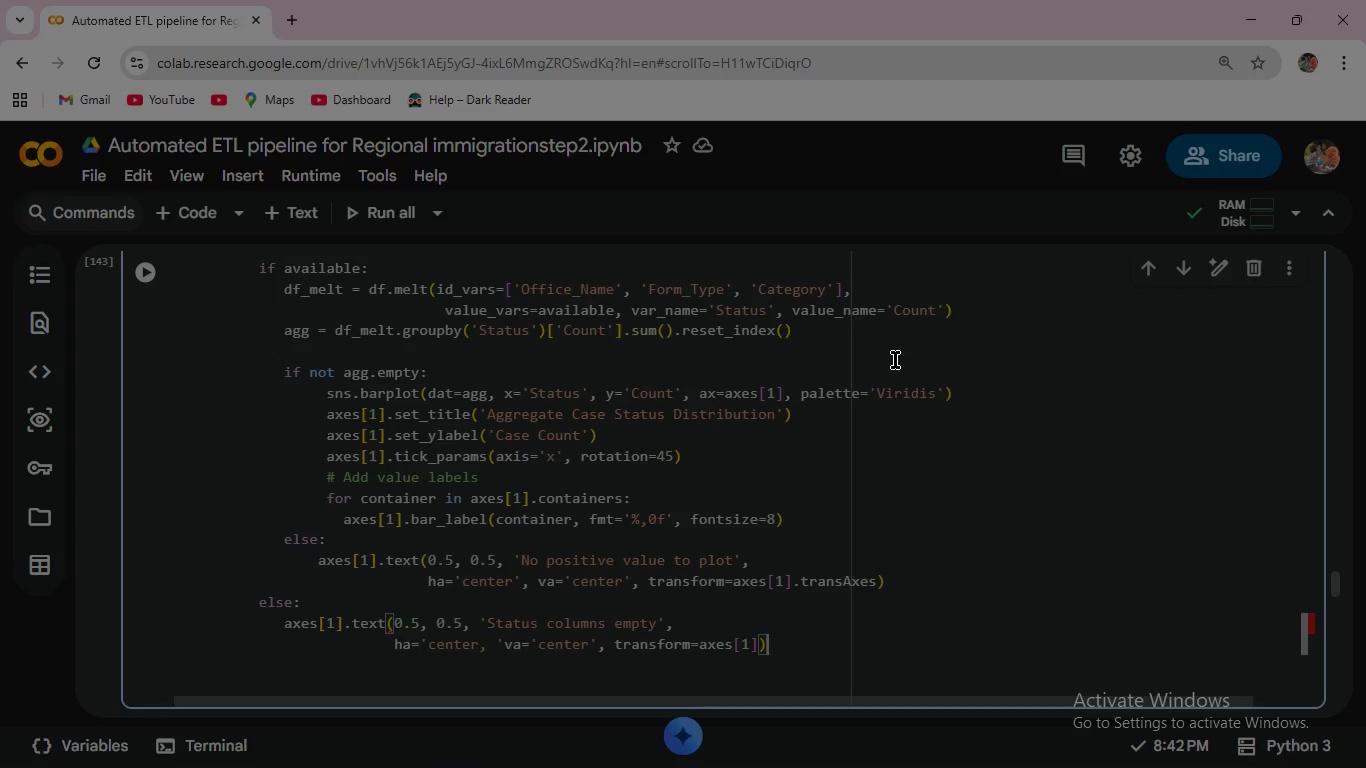 
wait(5.5)
 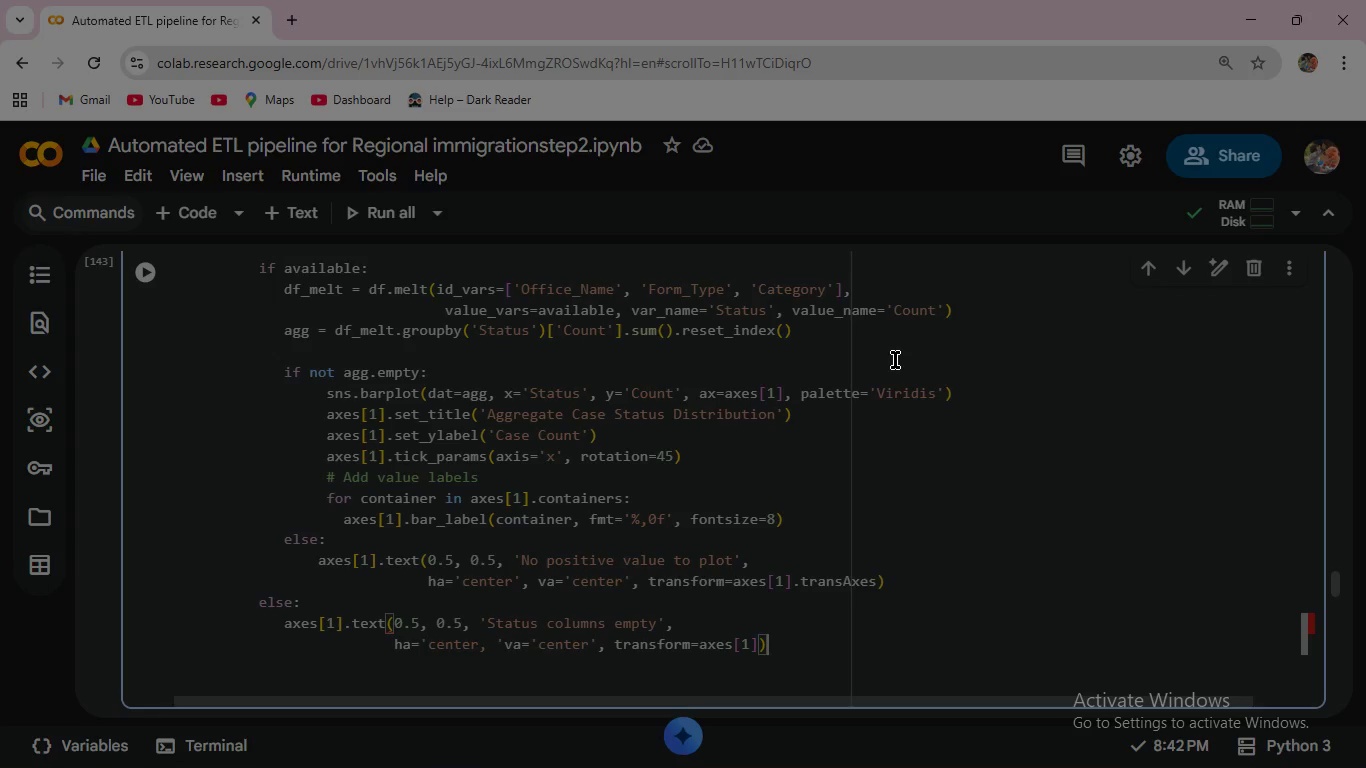 
type(.trans)
 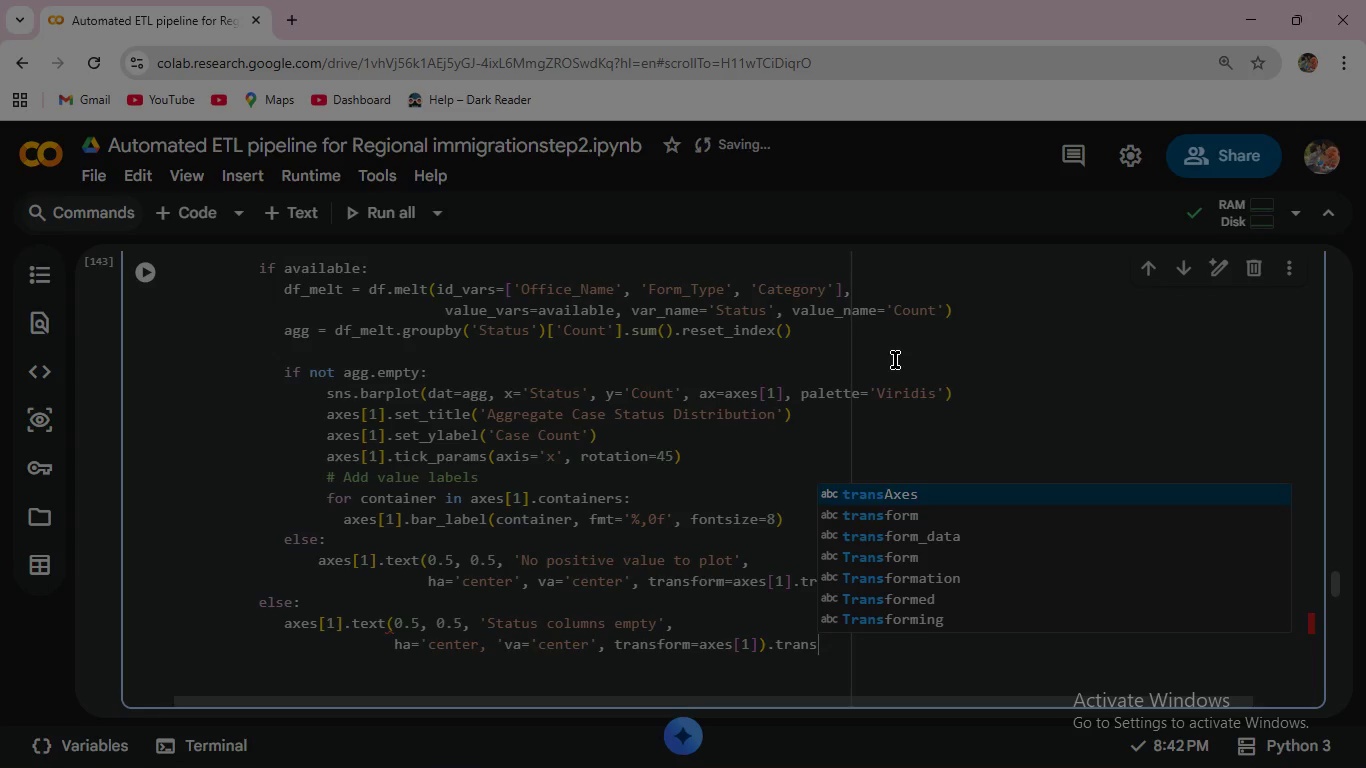 
key(Enter)
 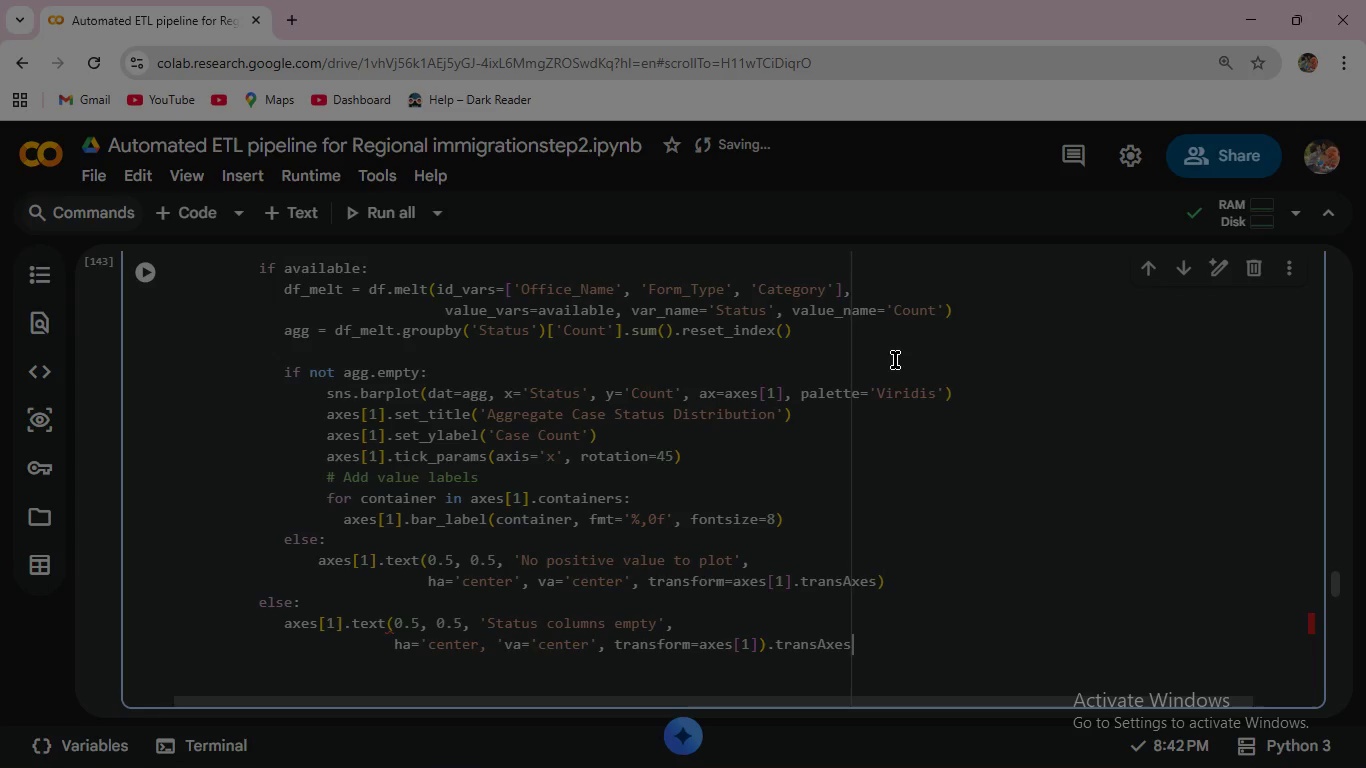 
key(Shift+0)
 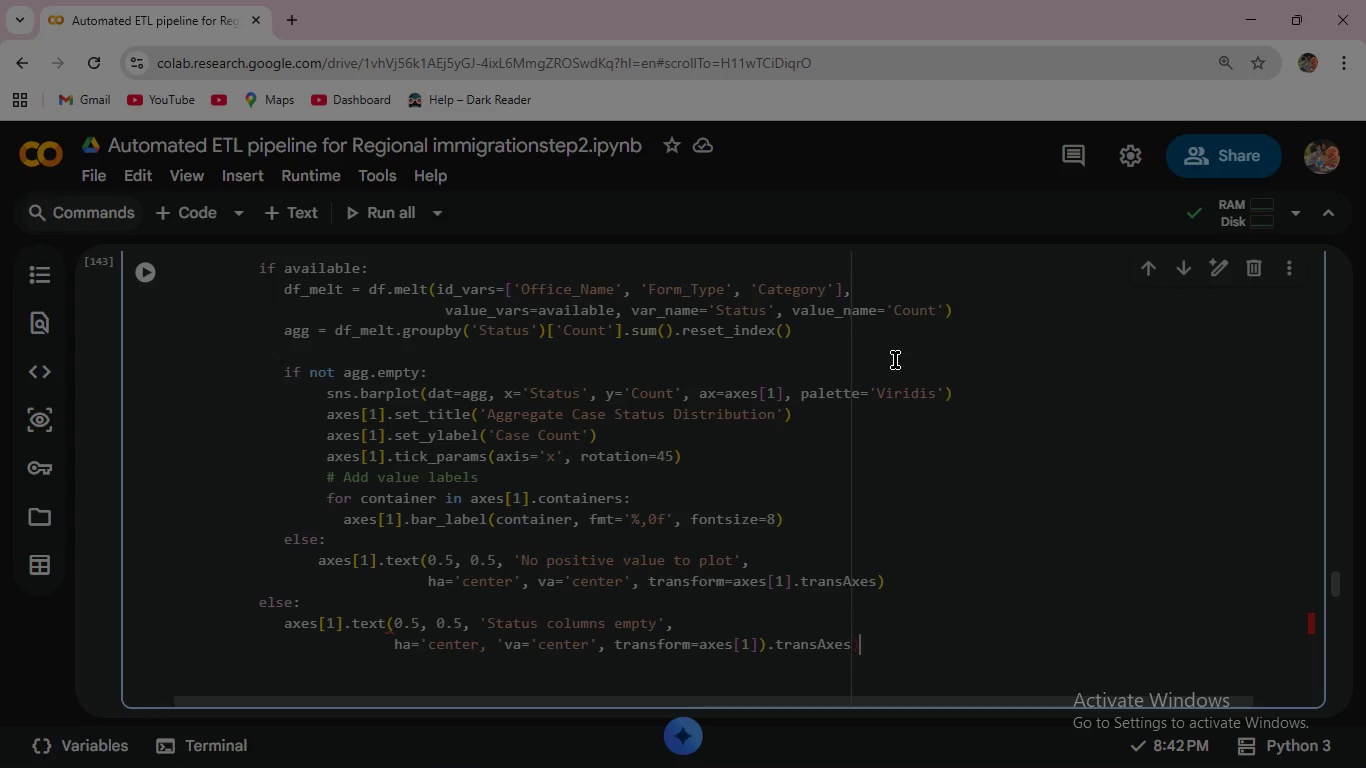 
wait(12.09)
 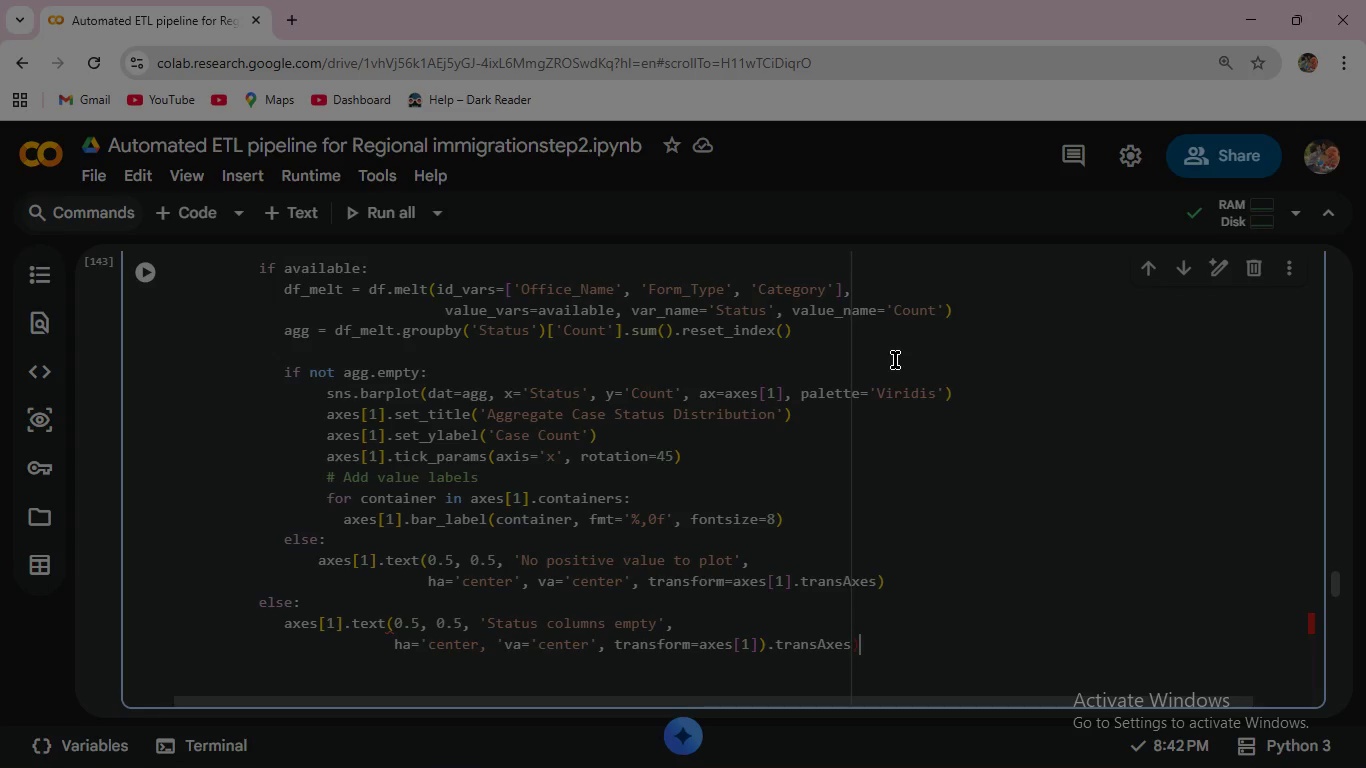 
left_click([767, 646])
 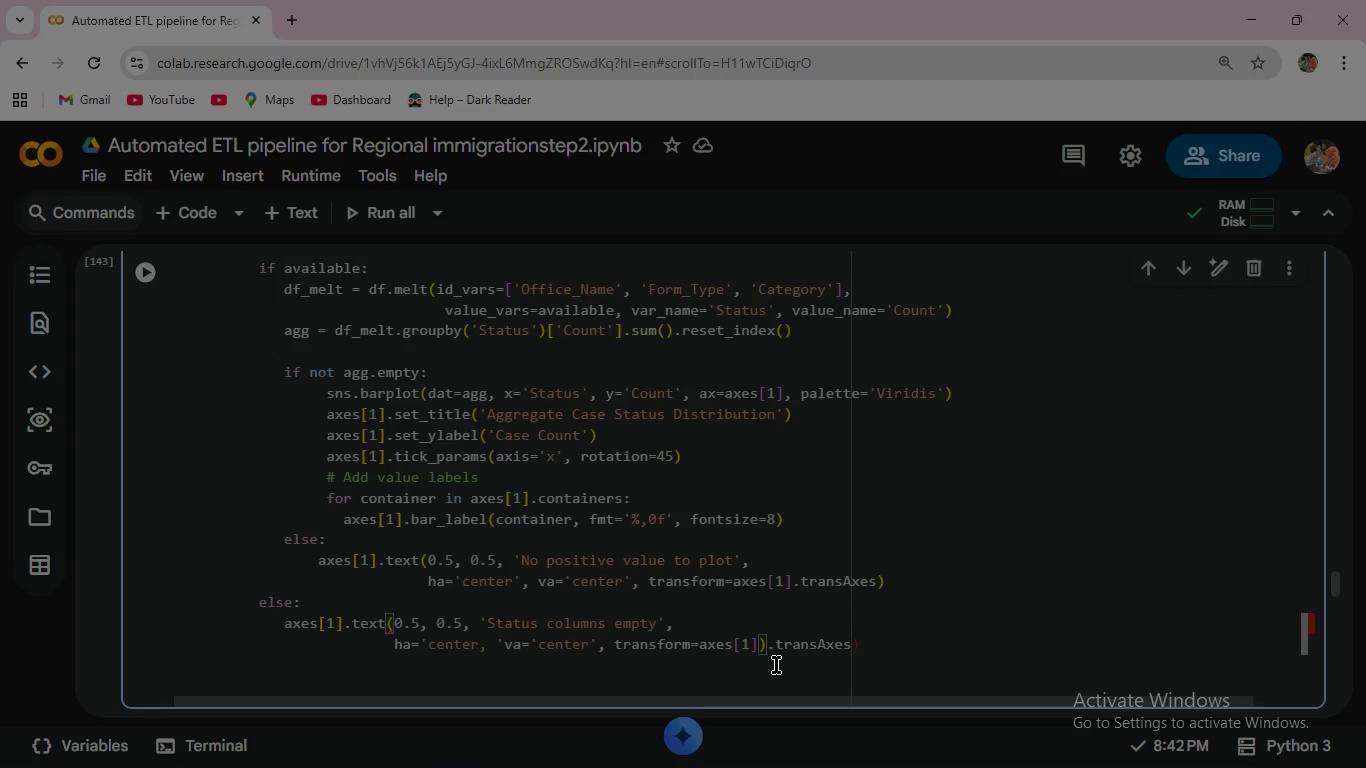 
key(Backspace)
 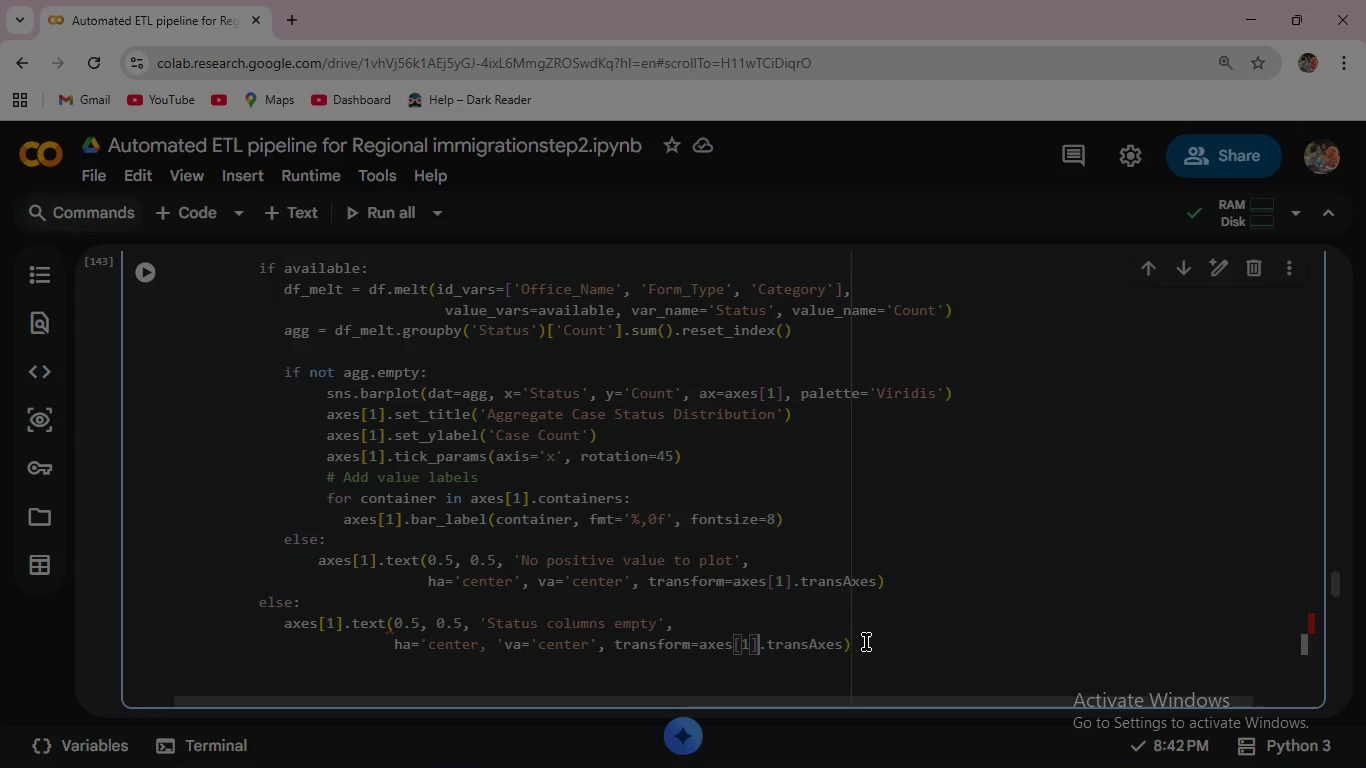 
left_click([859, 647])
 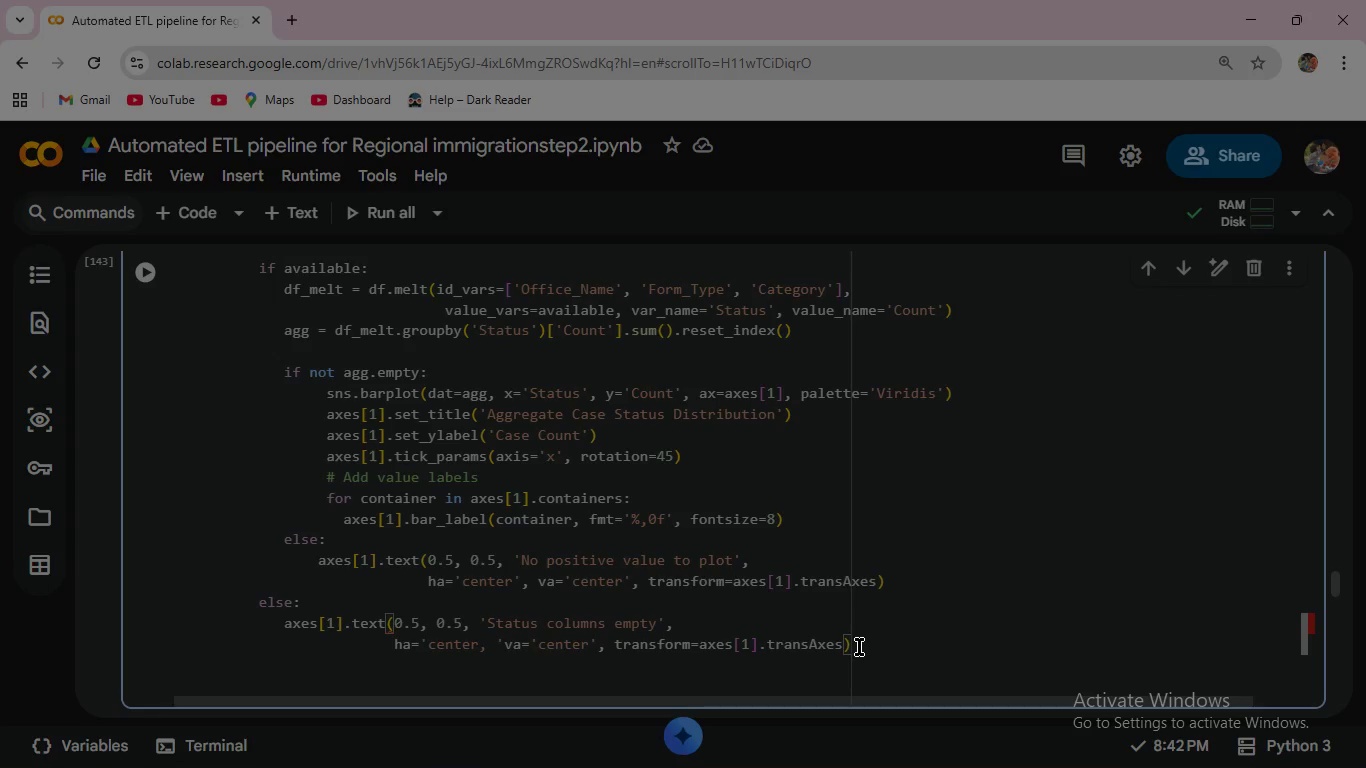 
key(Enter)
 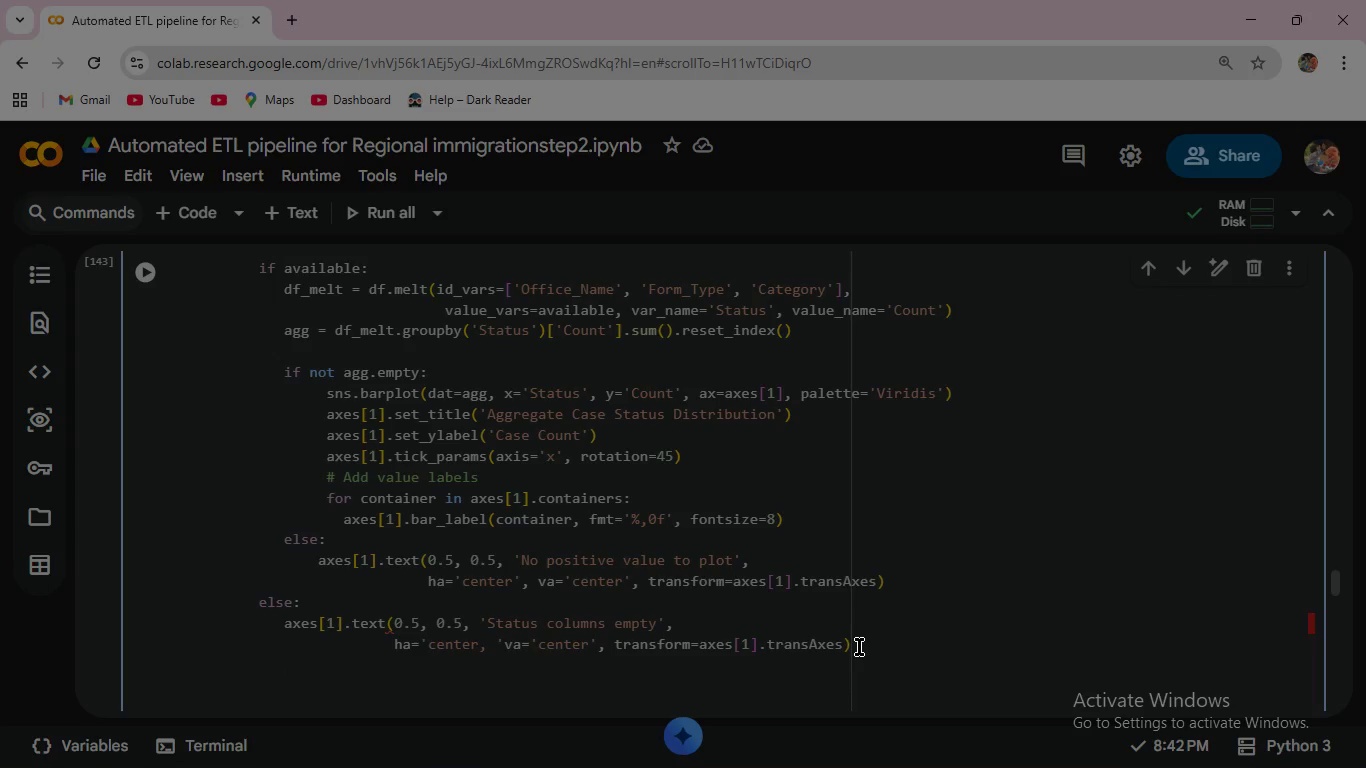 
key(Backspace)
key(Backspace)
key(Backspace)
type( plt)
 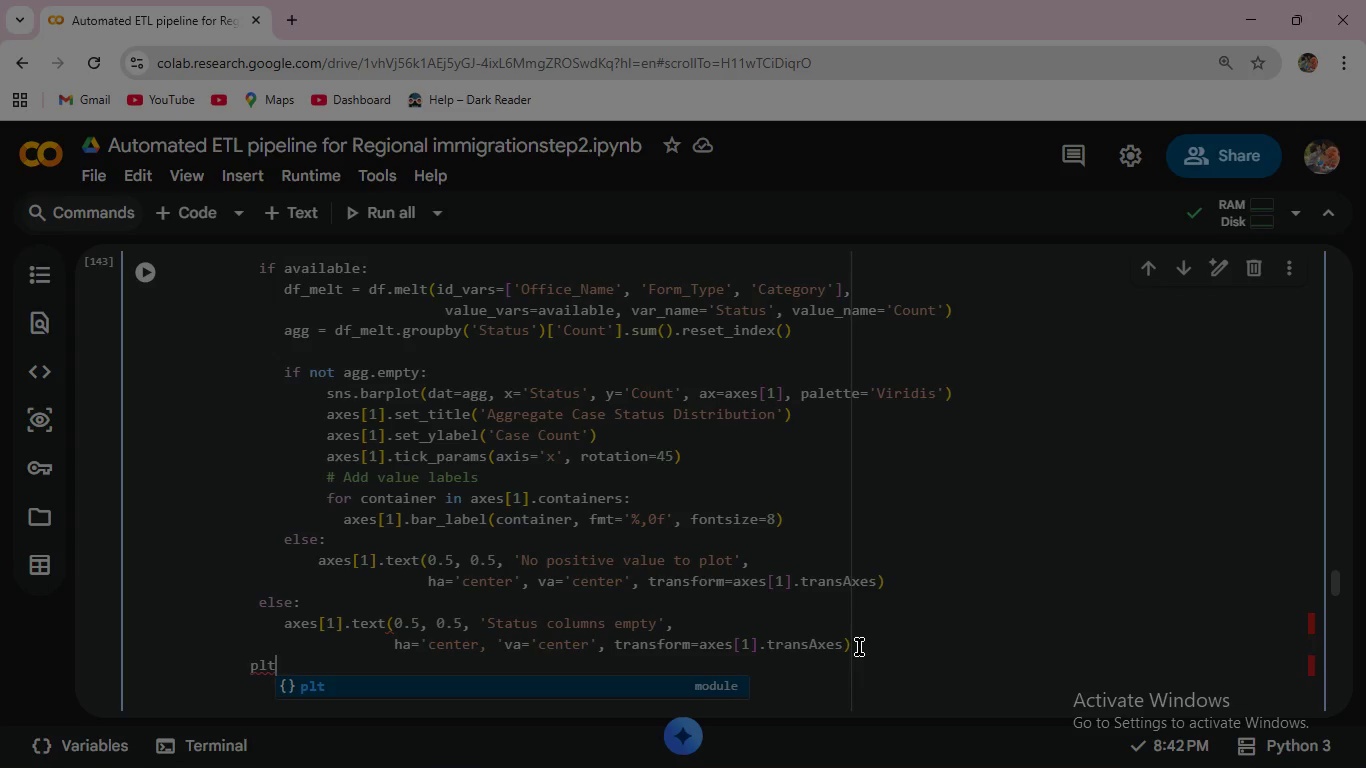 
type(.tight)
 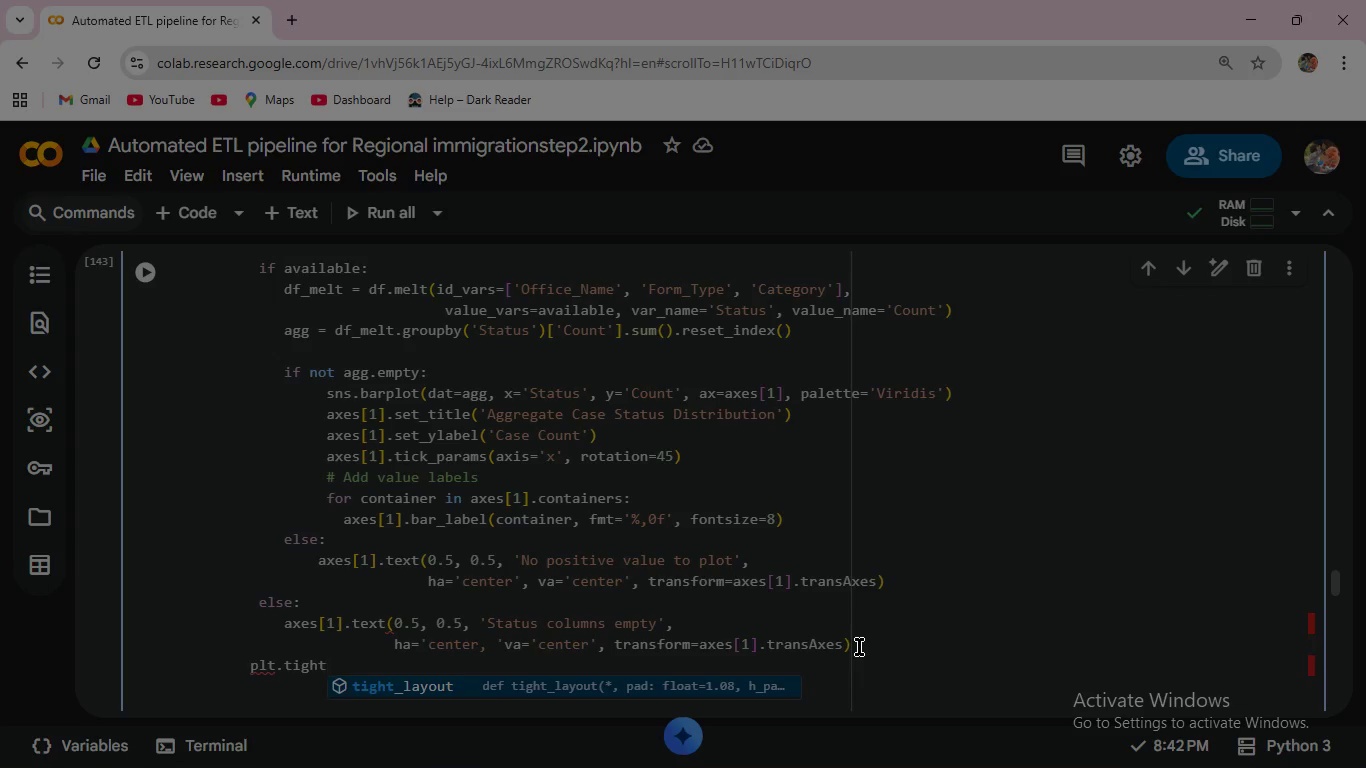 
key(Enter)
 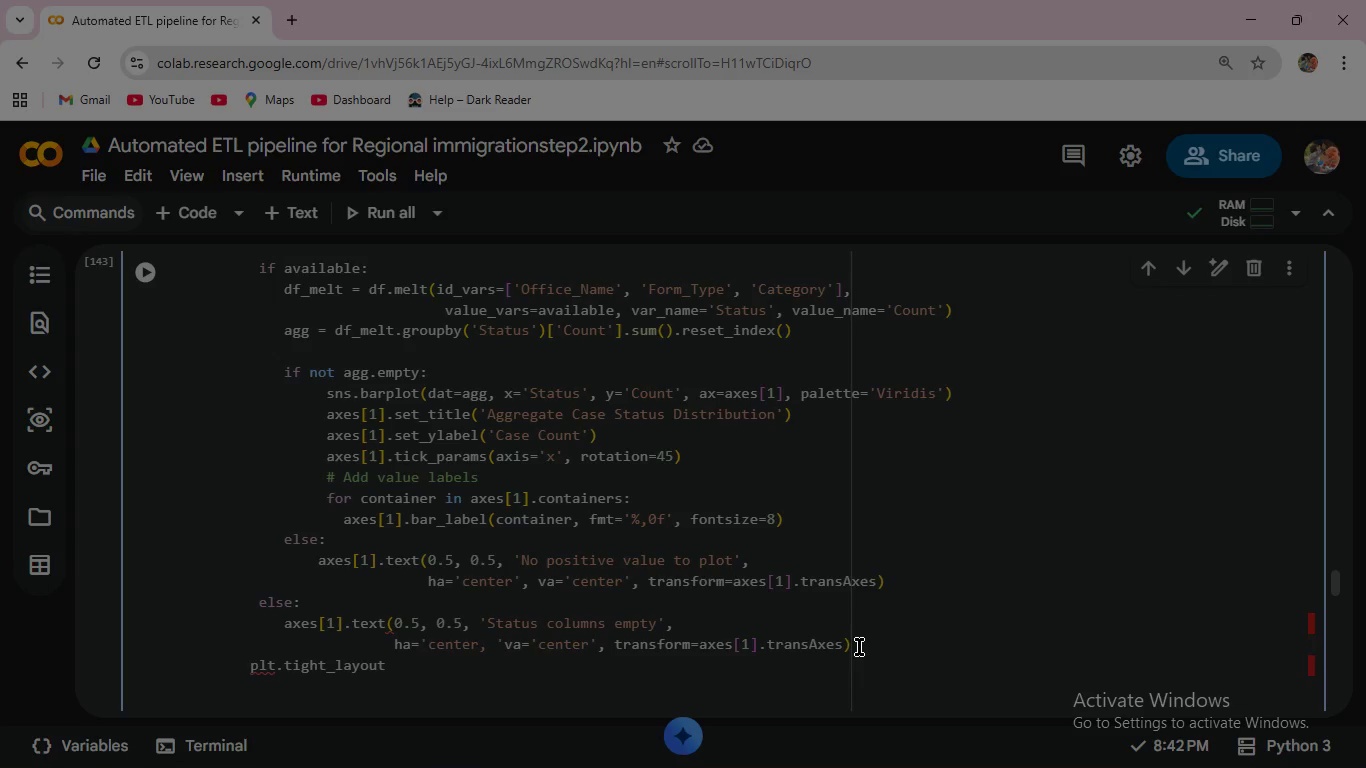 
key(Shift+9)
 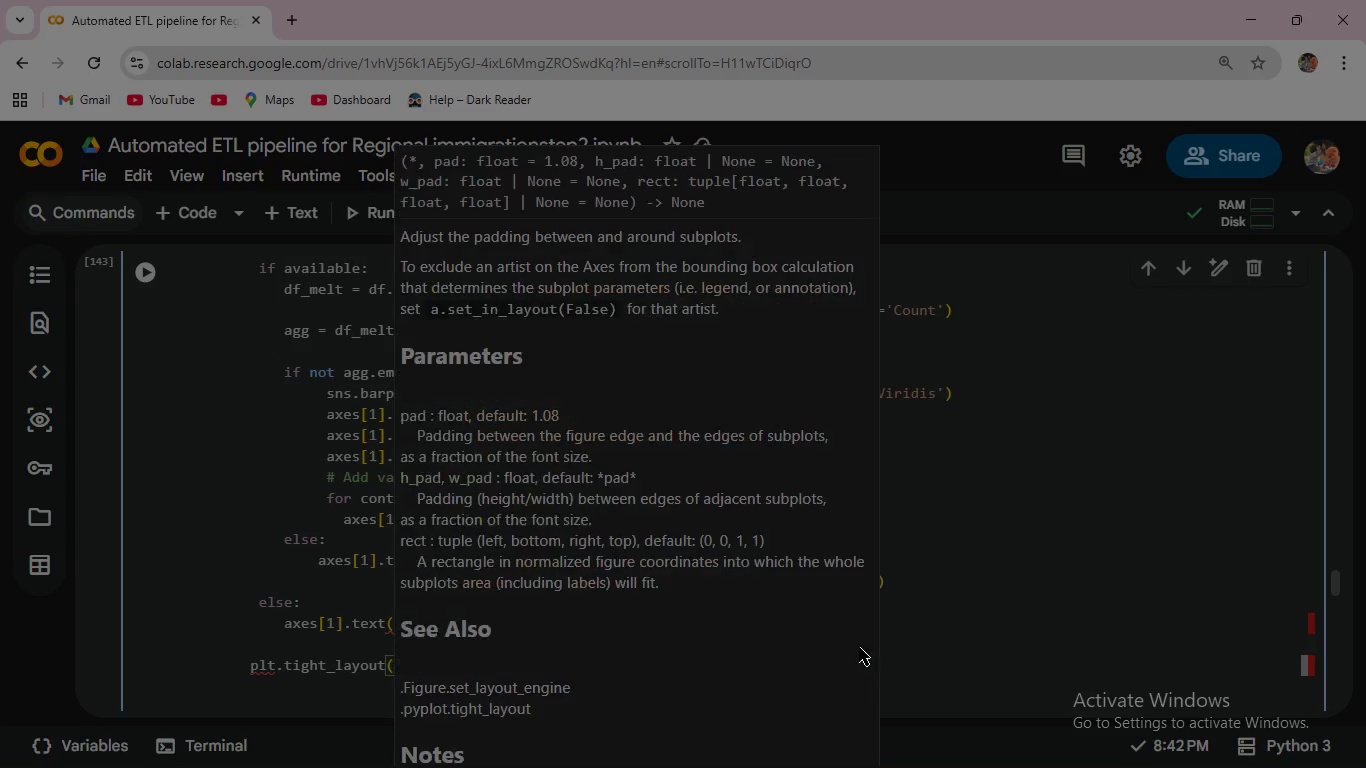 
key(ArrowRight)
 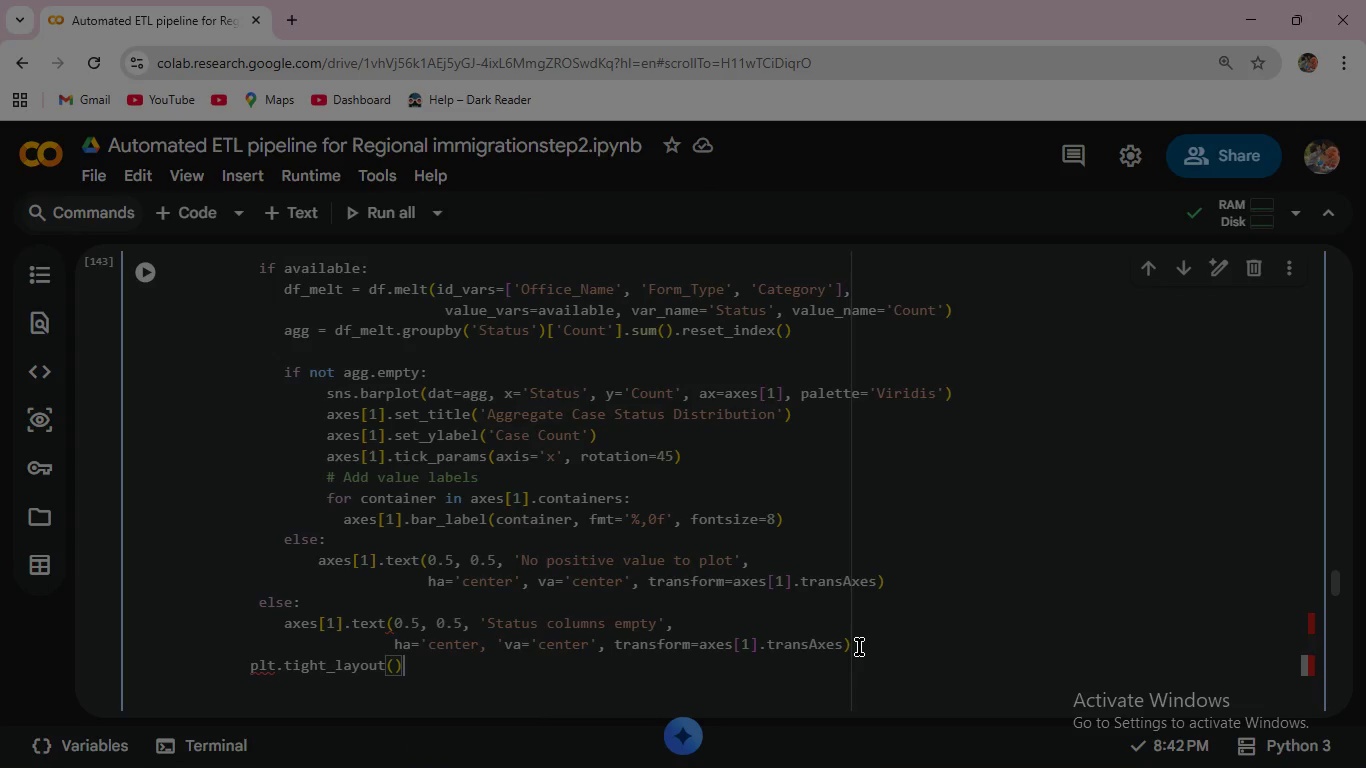 
key(Enter)
 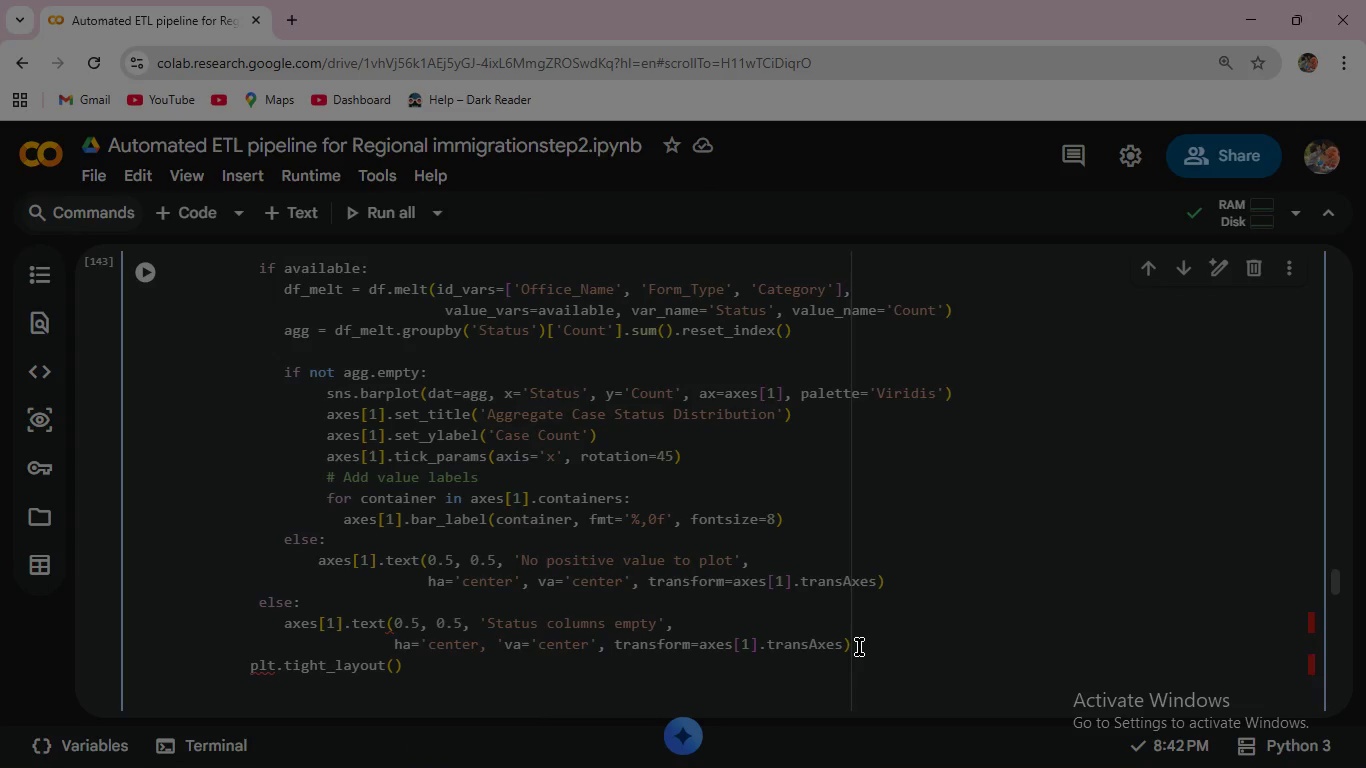 
type(plt.show()
 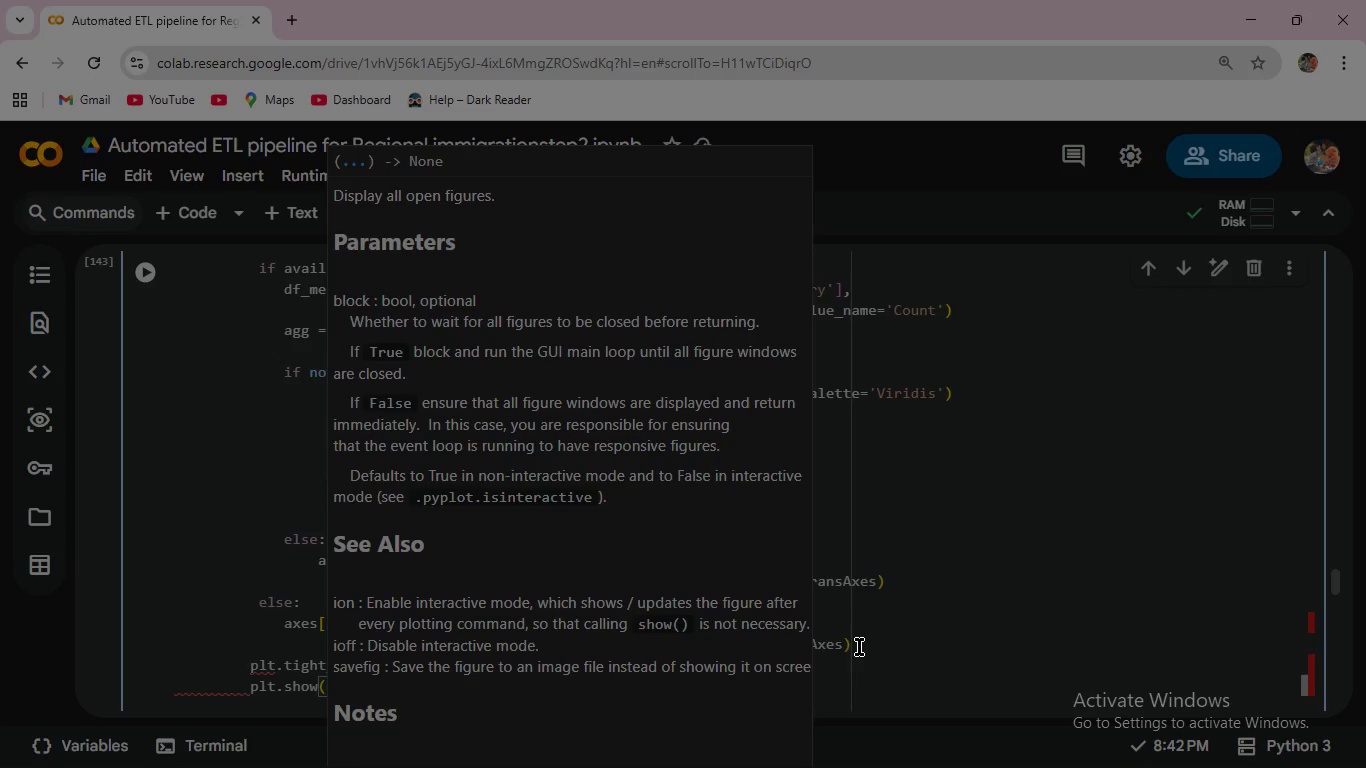 
scroll: coordinate [256, 586], scroll_direction: up, amount: 5.0
 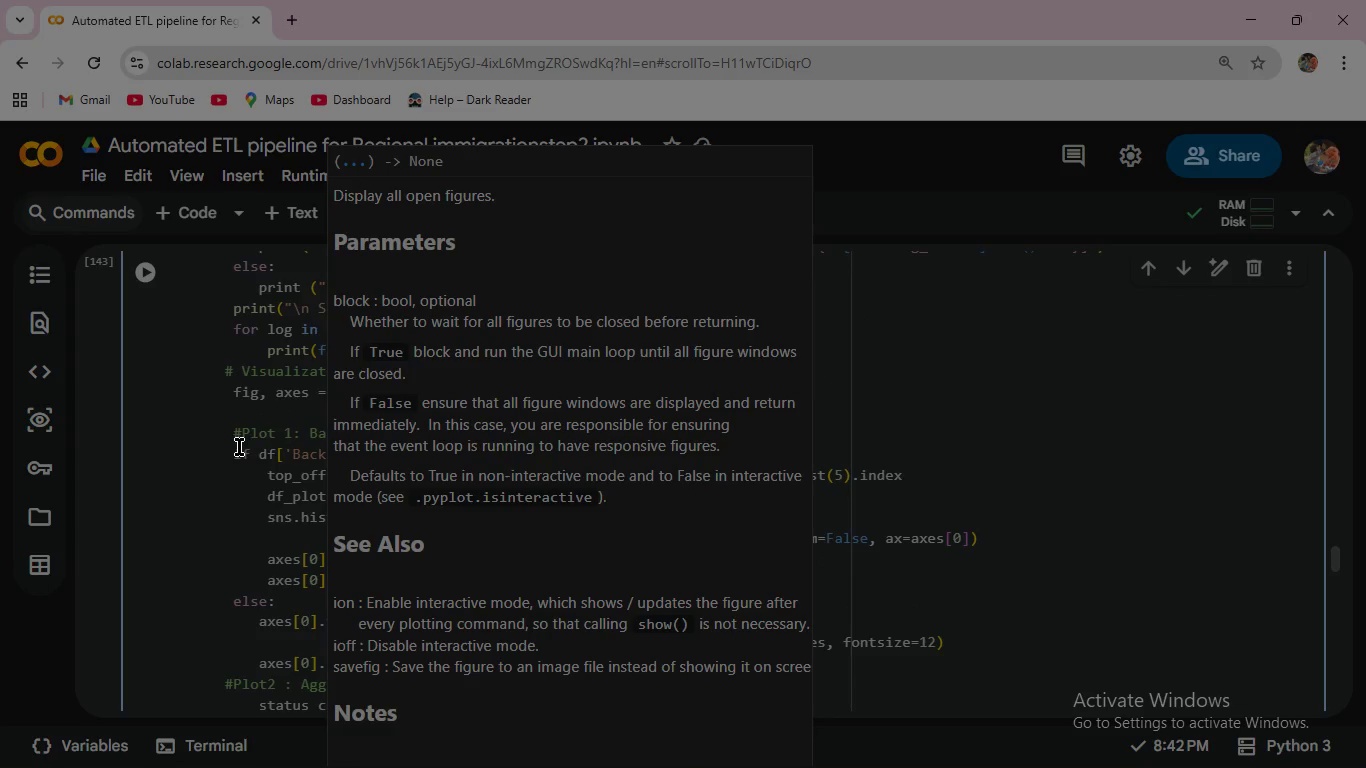 
scroll: coordinate [239, 447], scroll_direction: down, amount: 6.0
 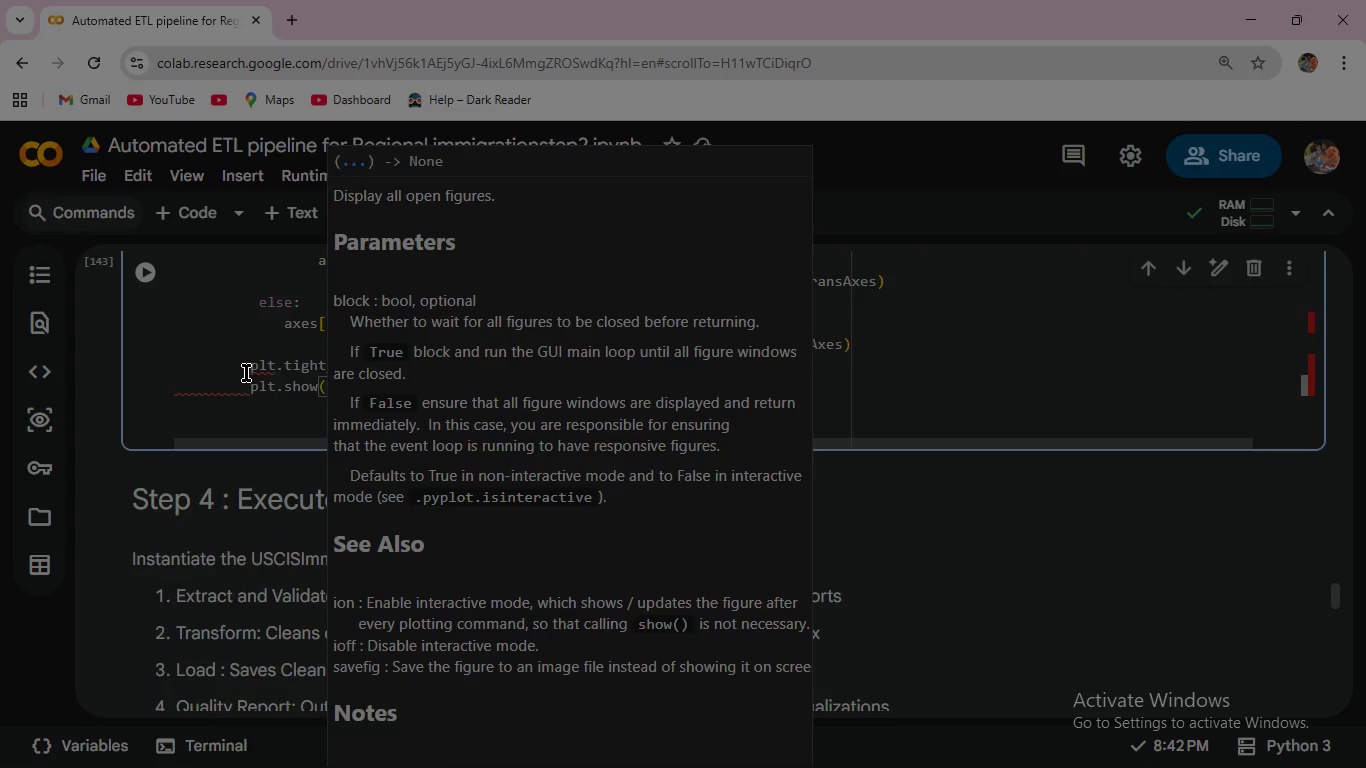 
left_click([249, 365])
 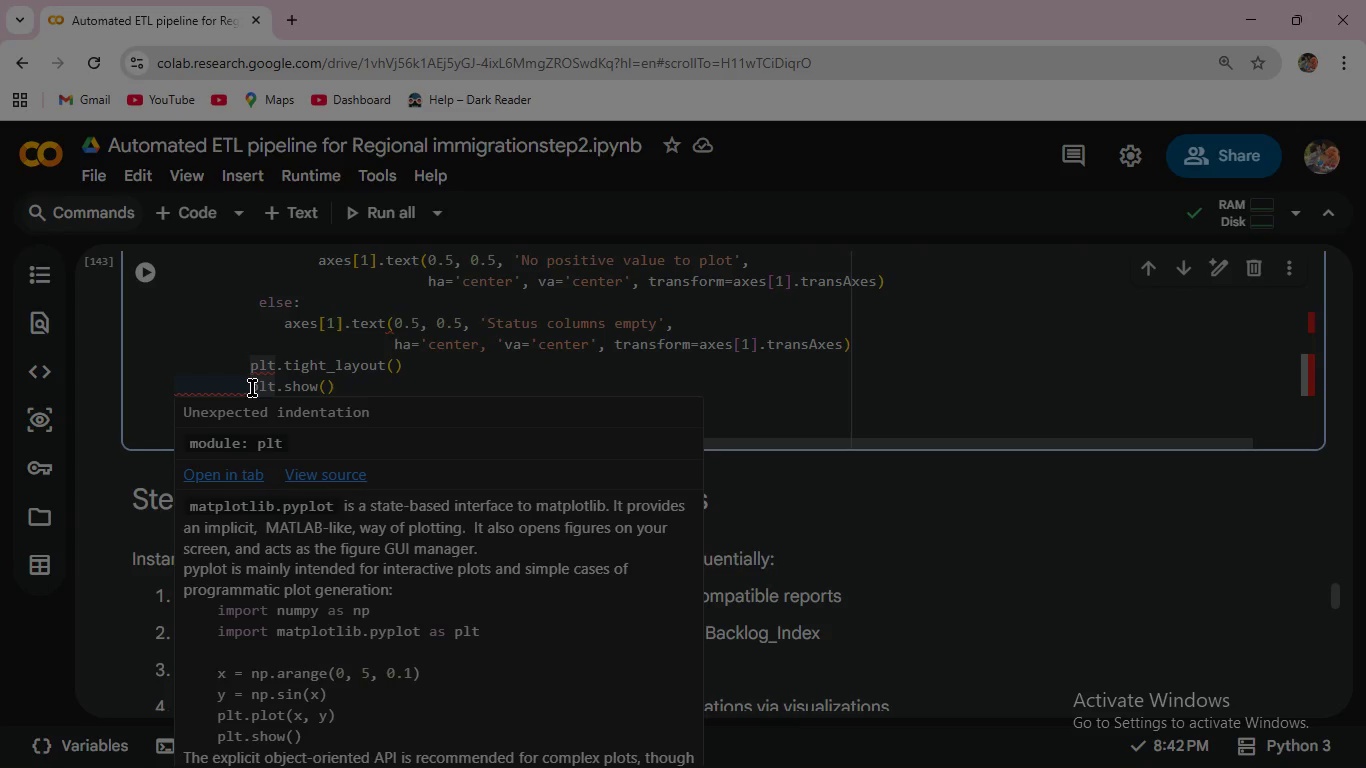 
key(Backspace)
 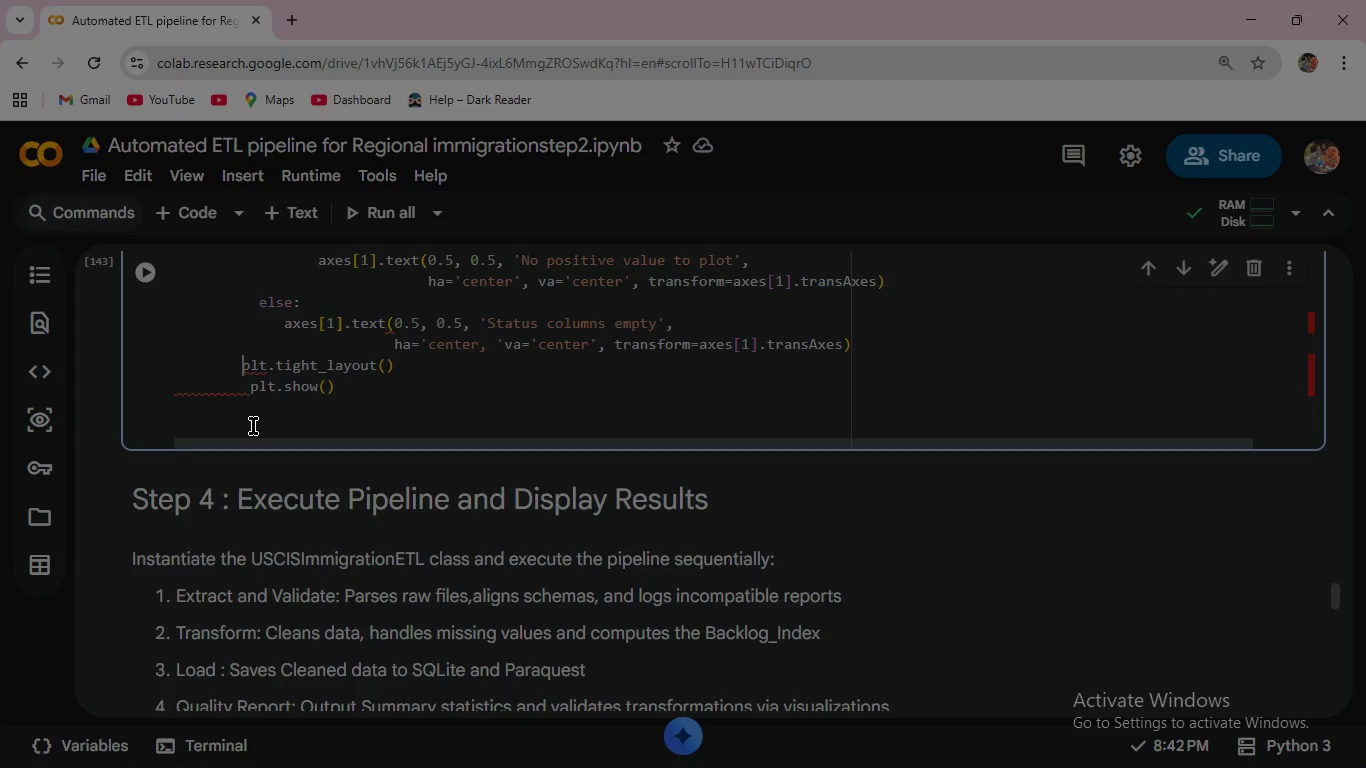 
key(Backspace)
 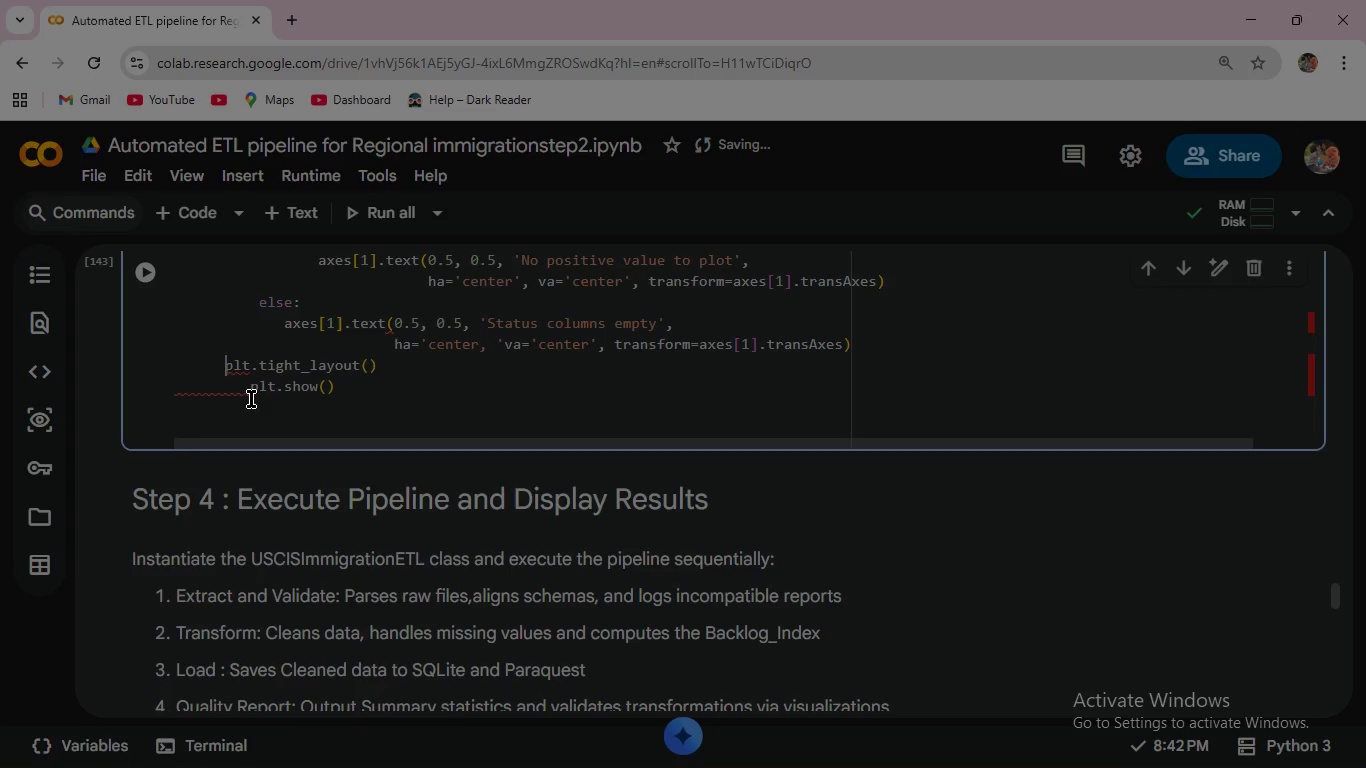 
left_click([250, 392])
 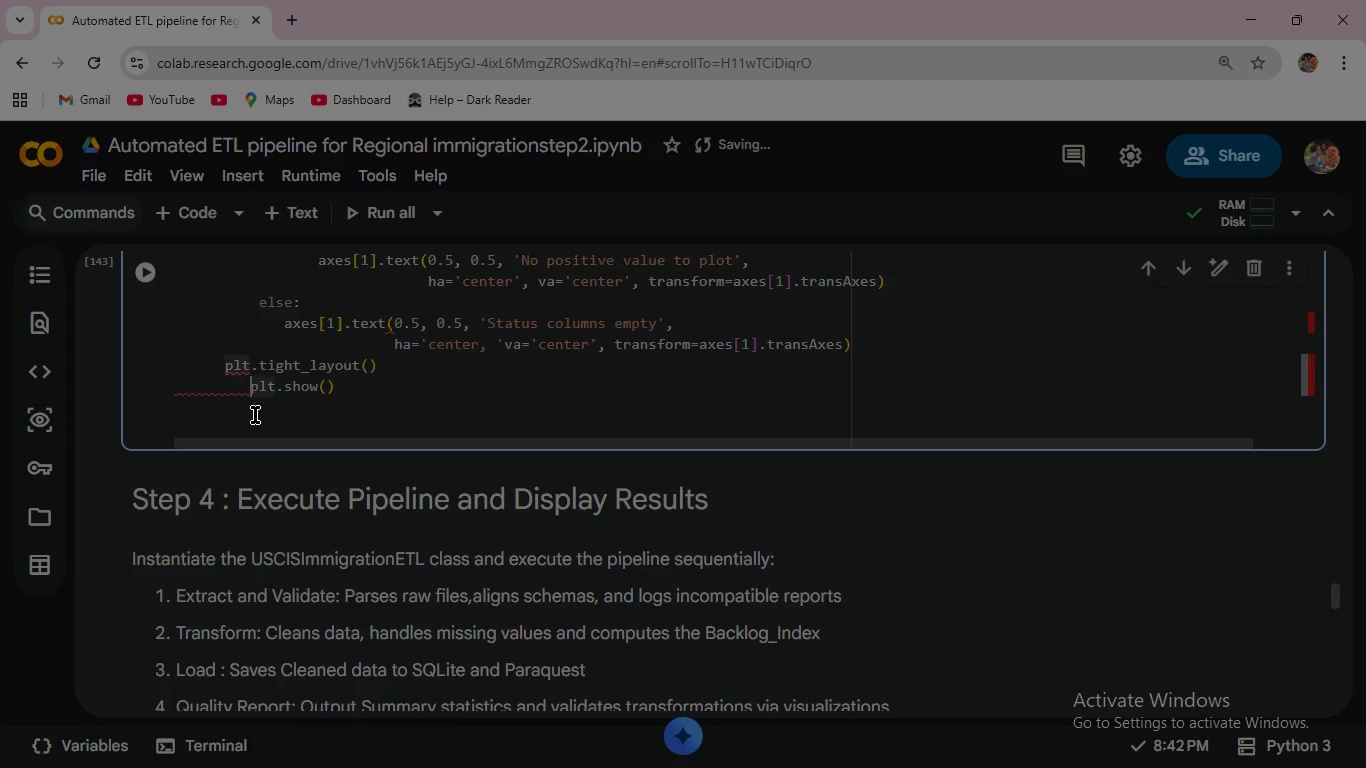 
key(Backspace)
 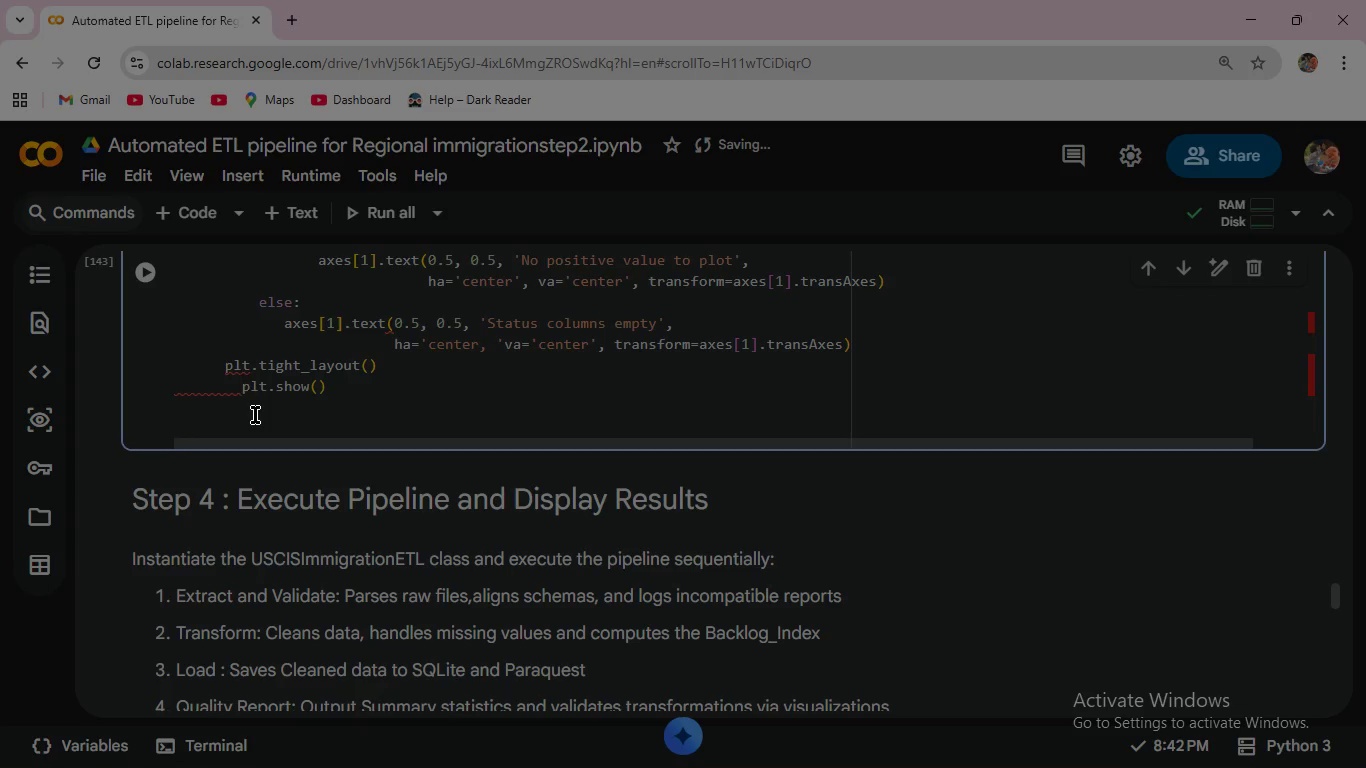 
key(Backspace)
 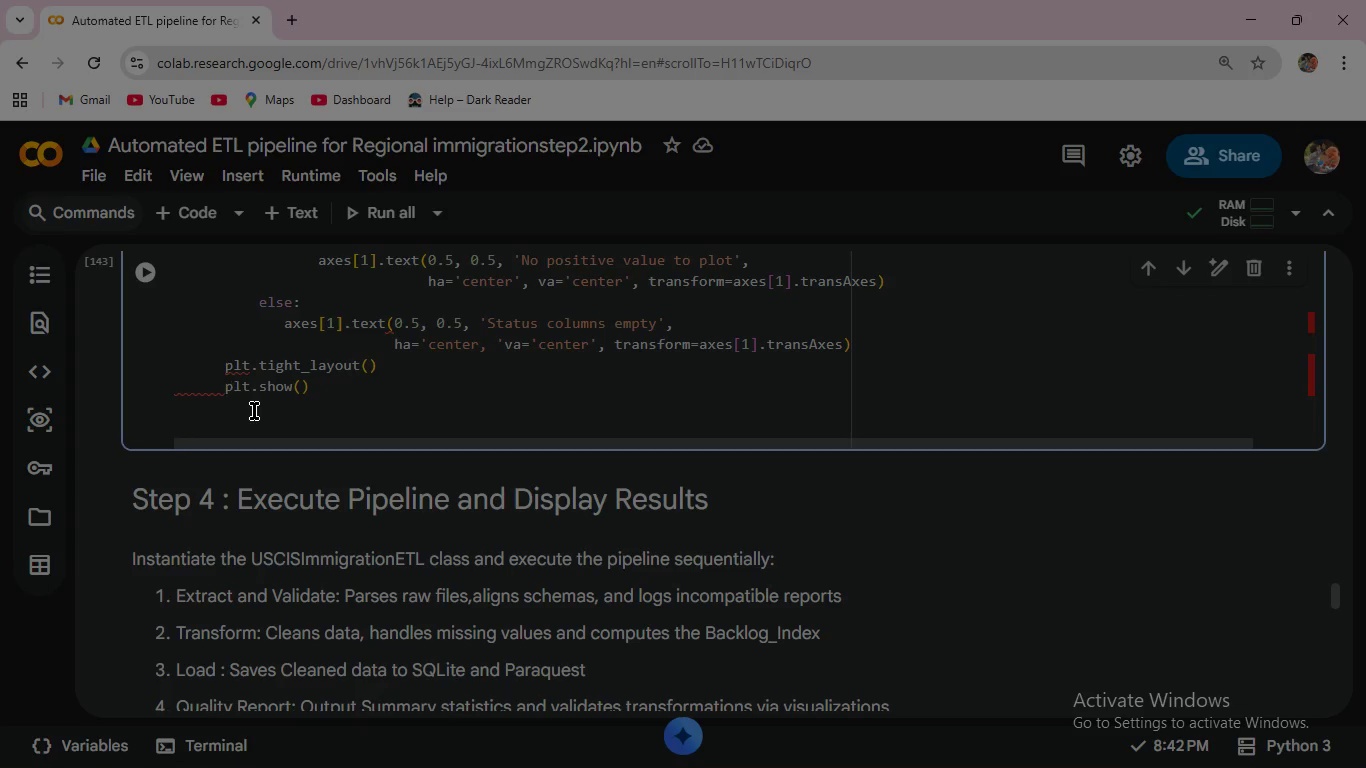 
scroll: coordinate [261, 401], scroll_direction: up, amount: 6.0
 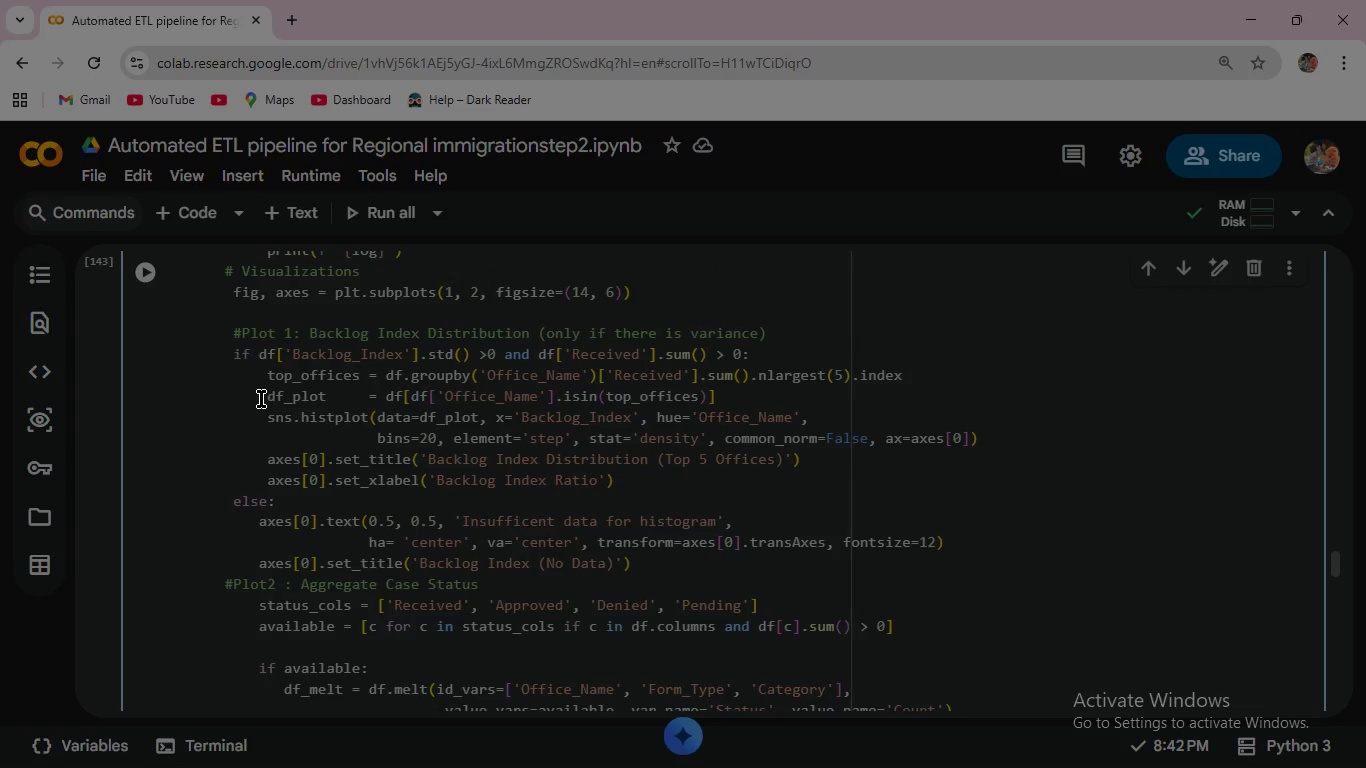 
scroll: coordinate [261, 398], scroll_direction: down, amount: 6.0
 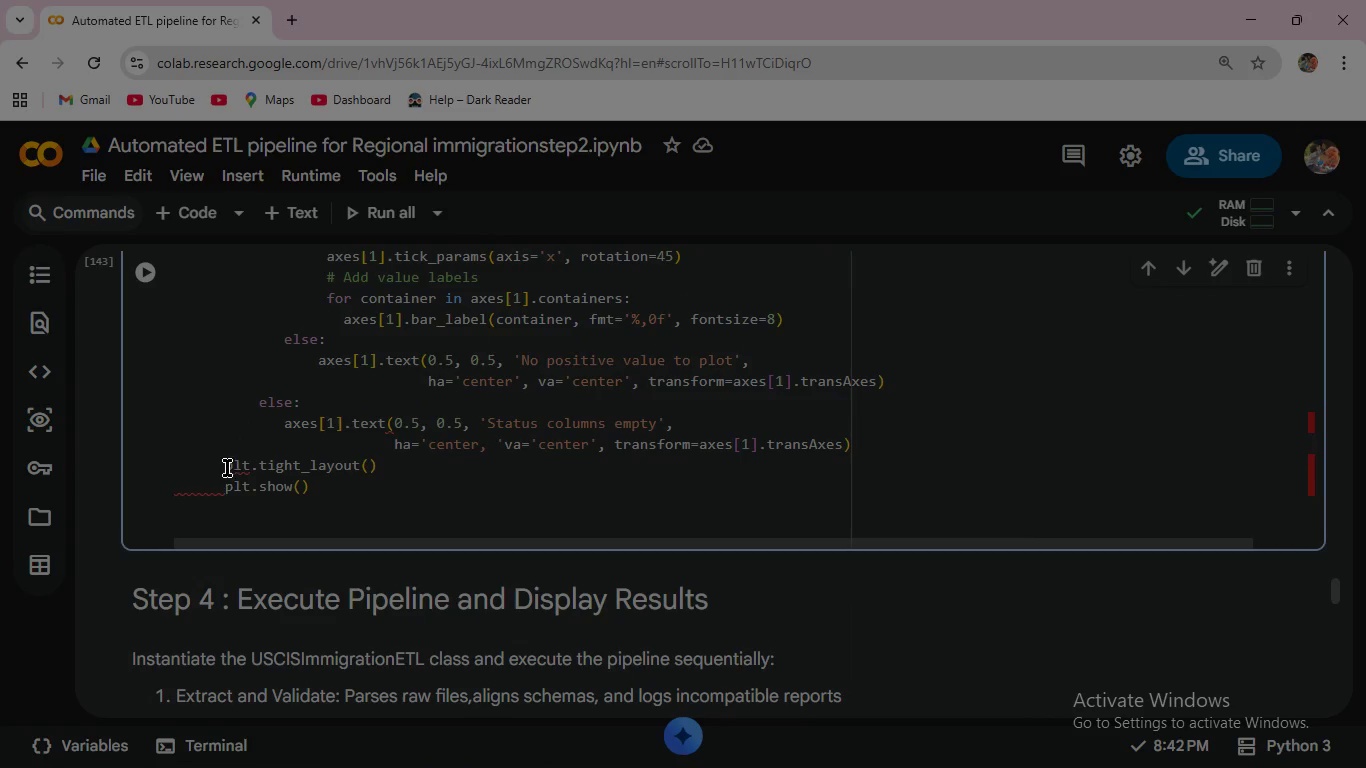 
scroll: coordinate [230, 480], scroll_direction: up, amount: 7.0
 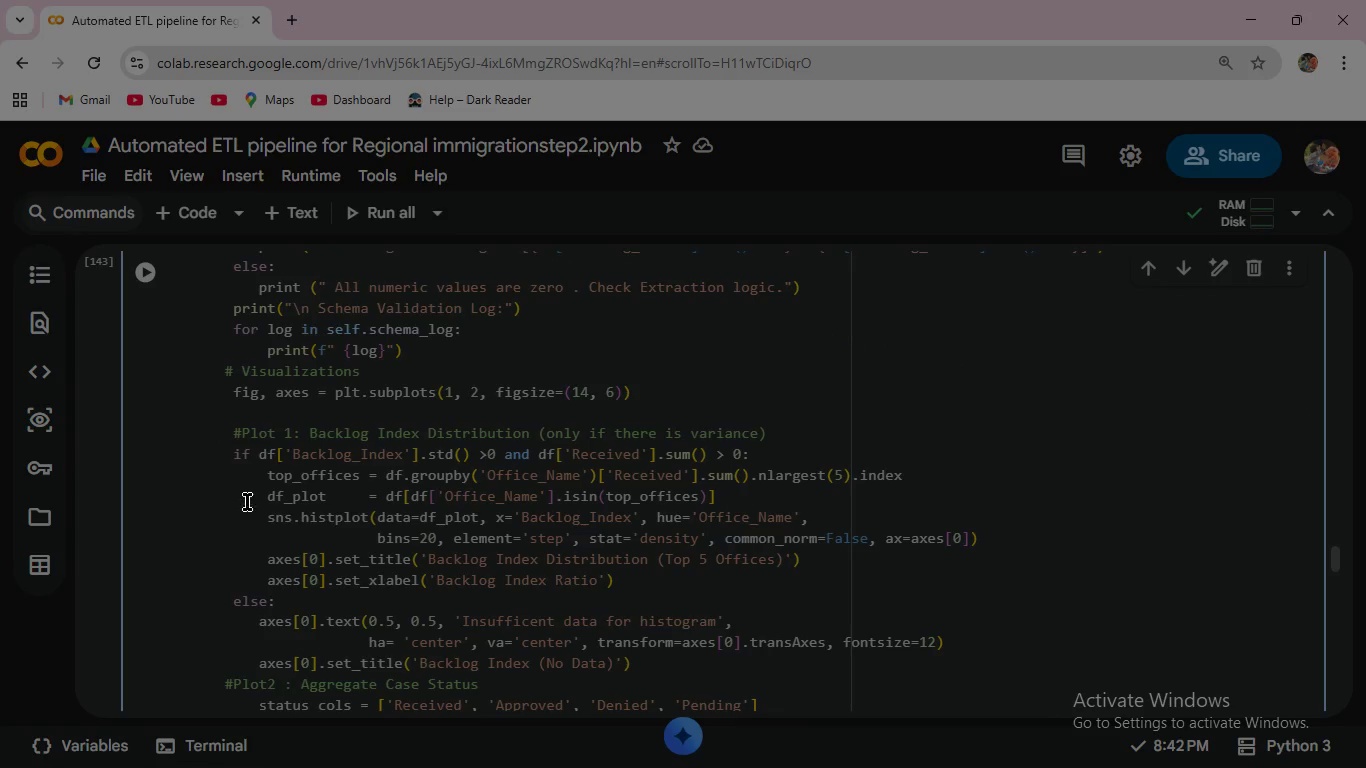 
scroll: coordinate [254, 598], scroll_direction: down, amount: 2.0
 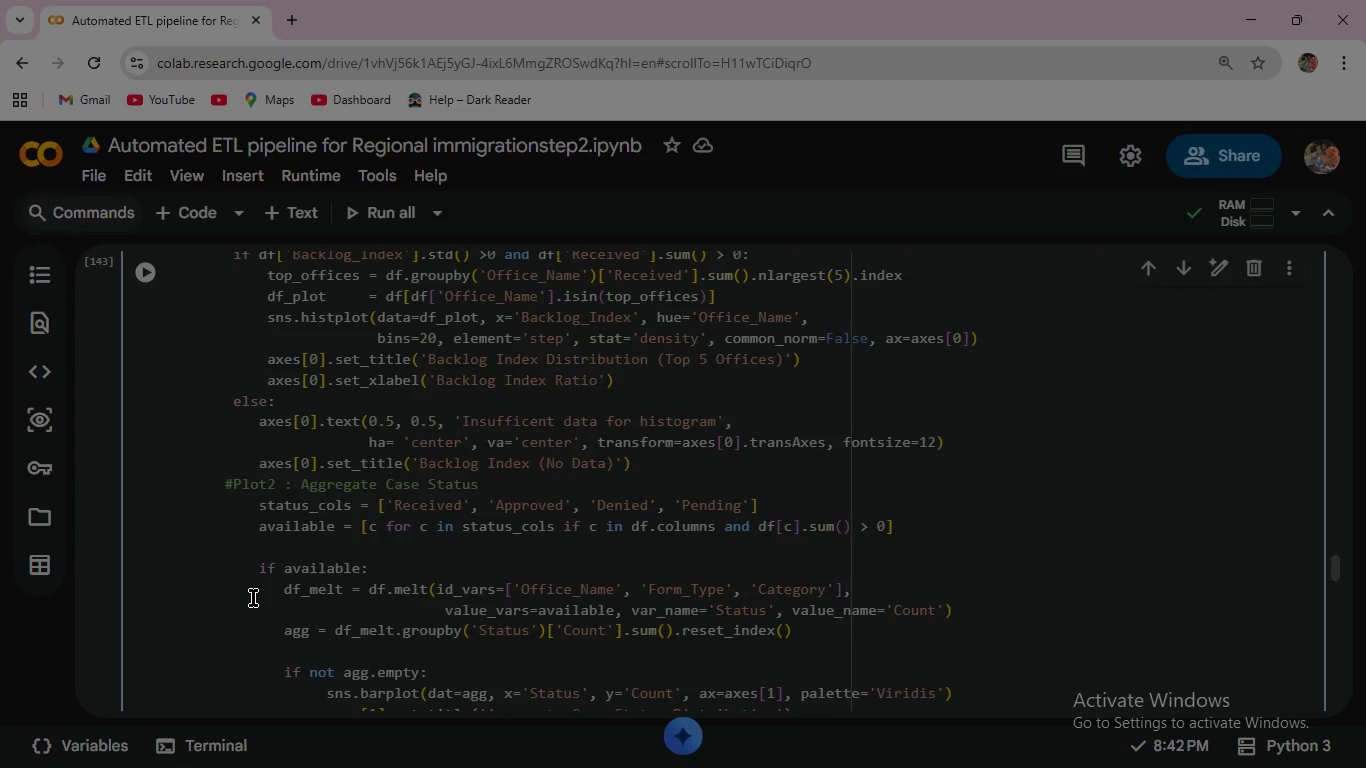 
scroll: coordinate [253, 598], scroll_direction: up, amount: 1.0
 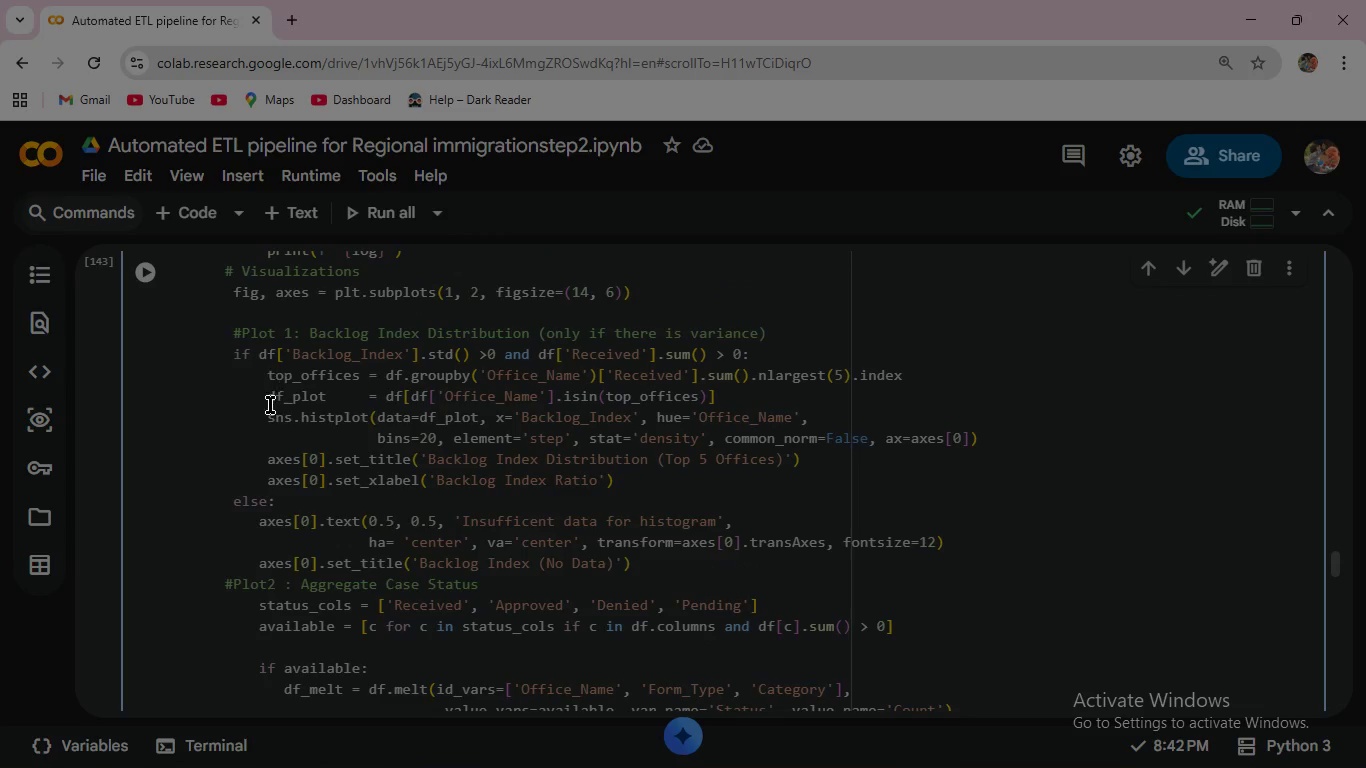 
scroll: coordinate [272, 478], scroll_direction: down, amount: 5.0
 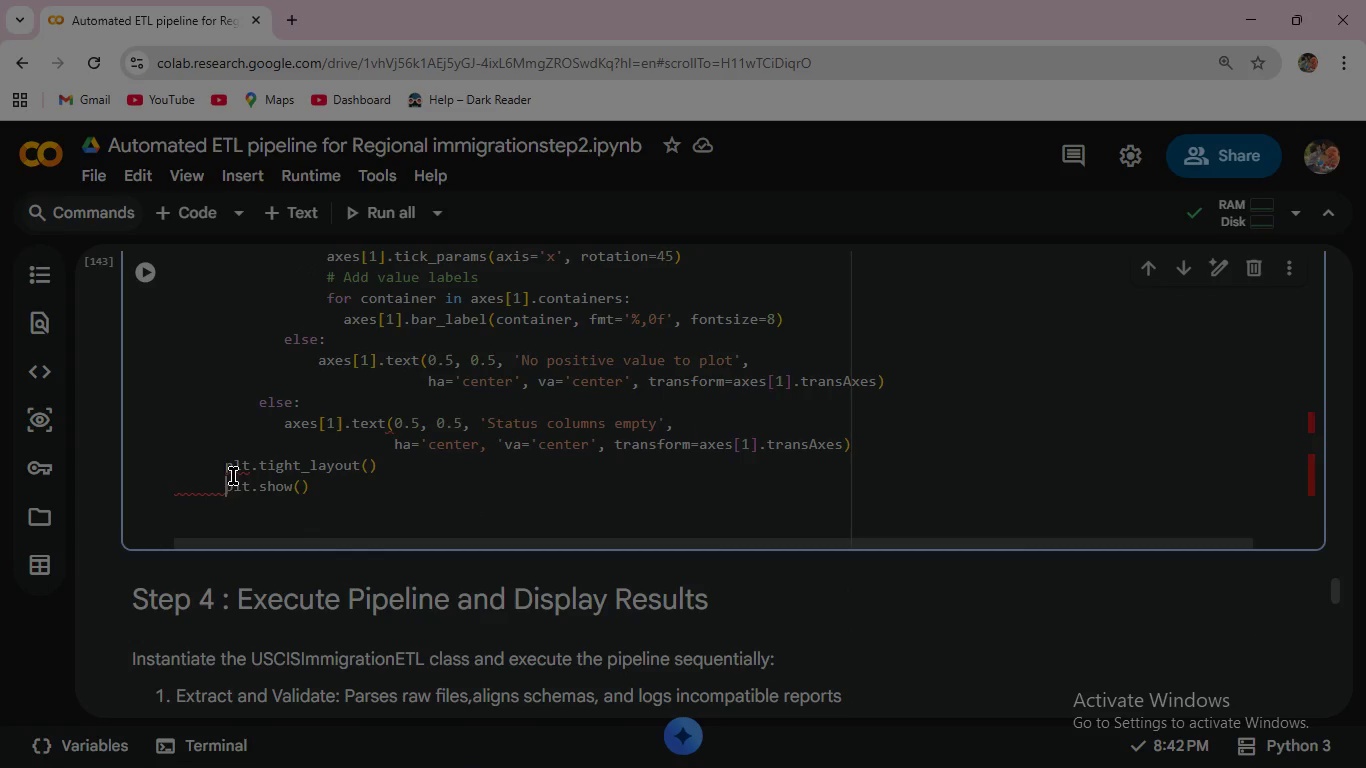 
left_click([224, 466])
 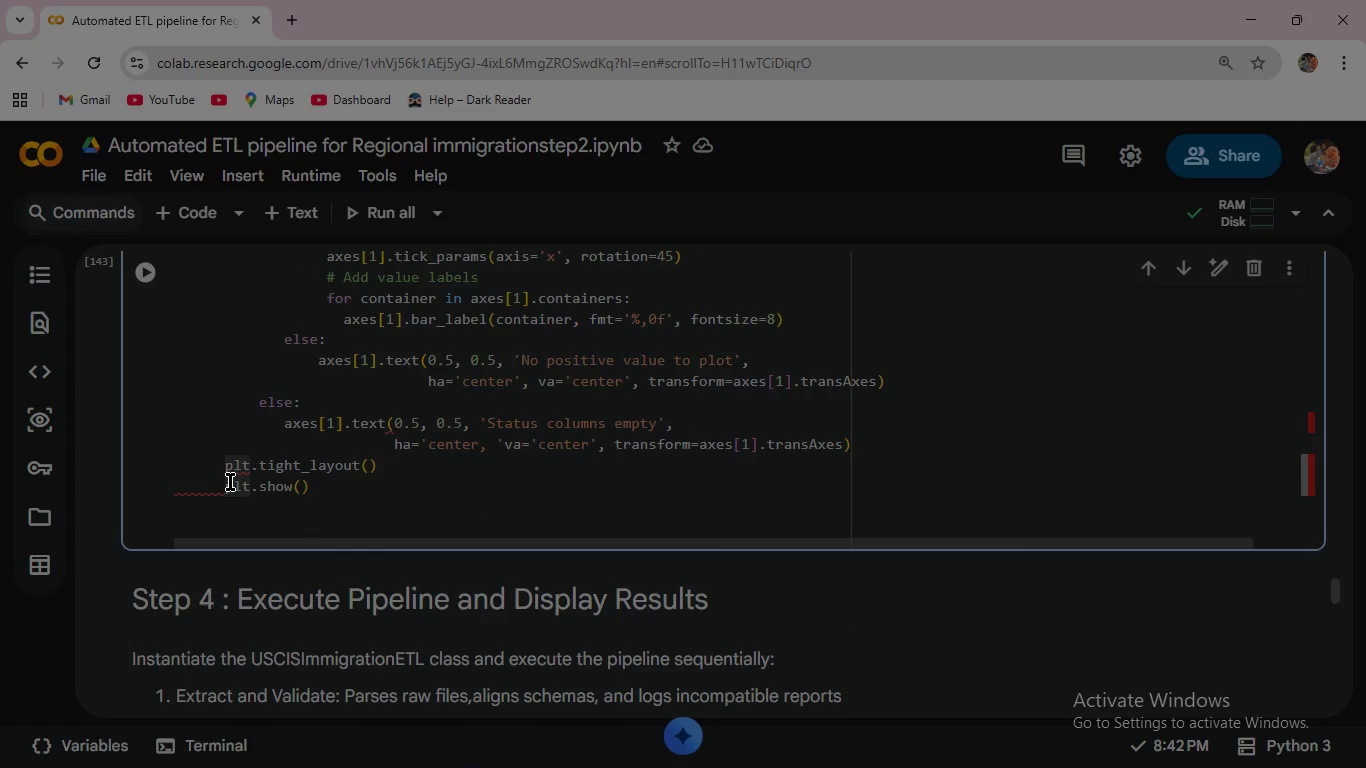 
key(Space)
 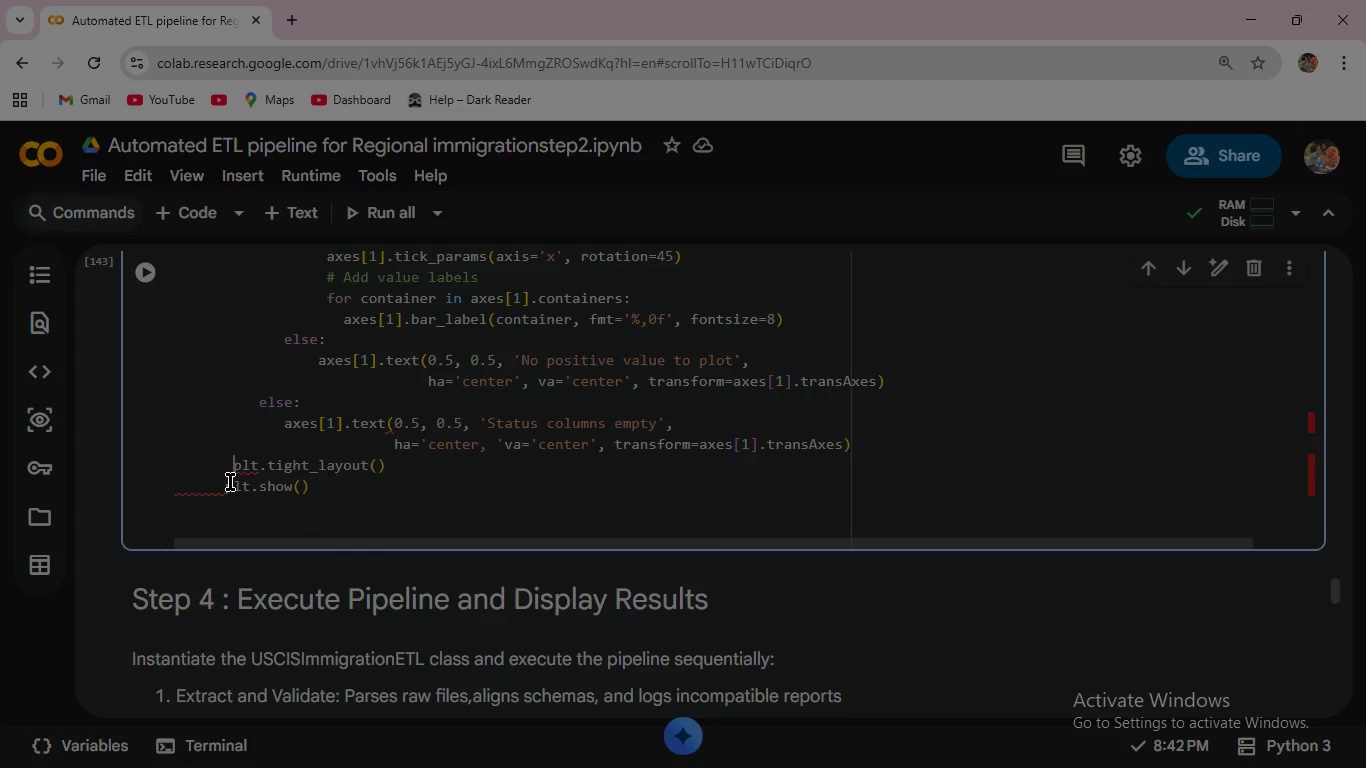 
key(Space)
 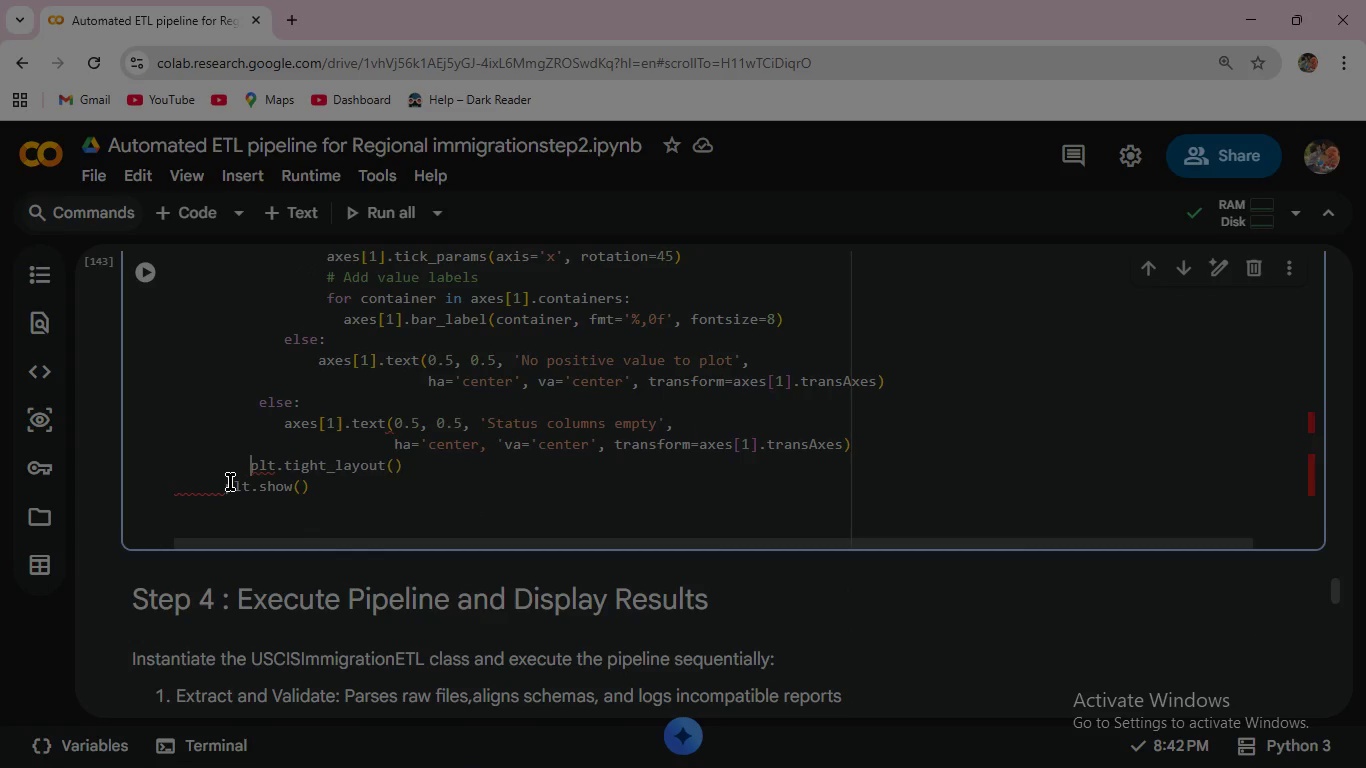 
key(Space)
 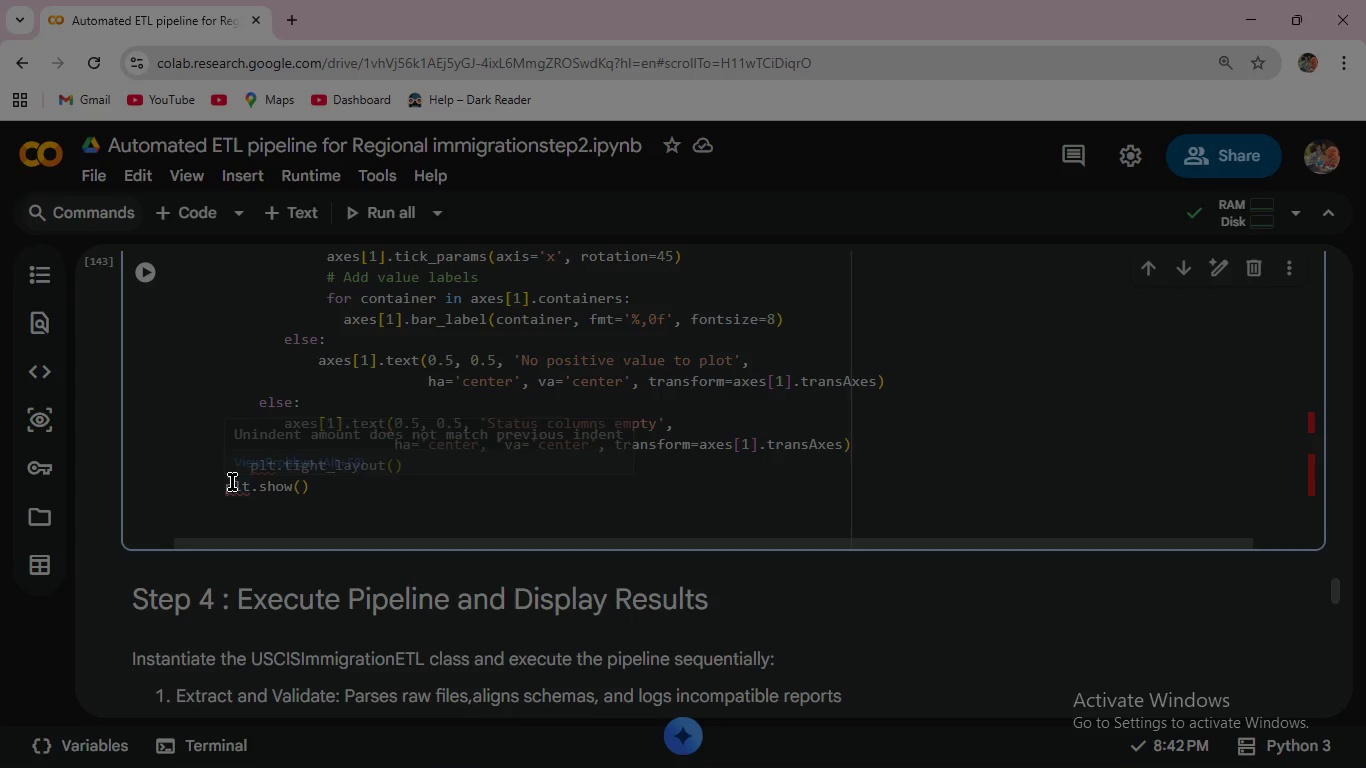 
left_click([225, 486])
 